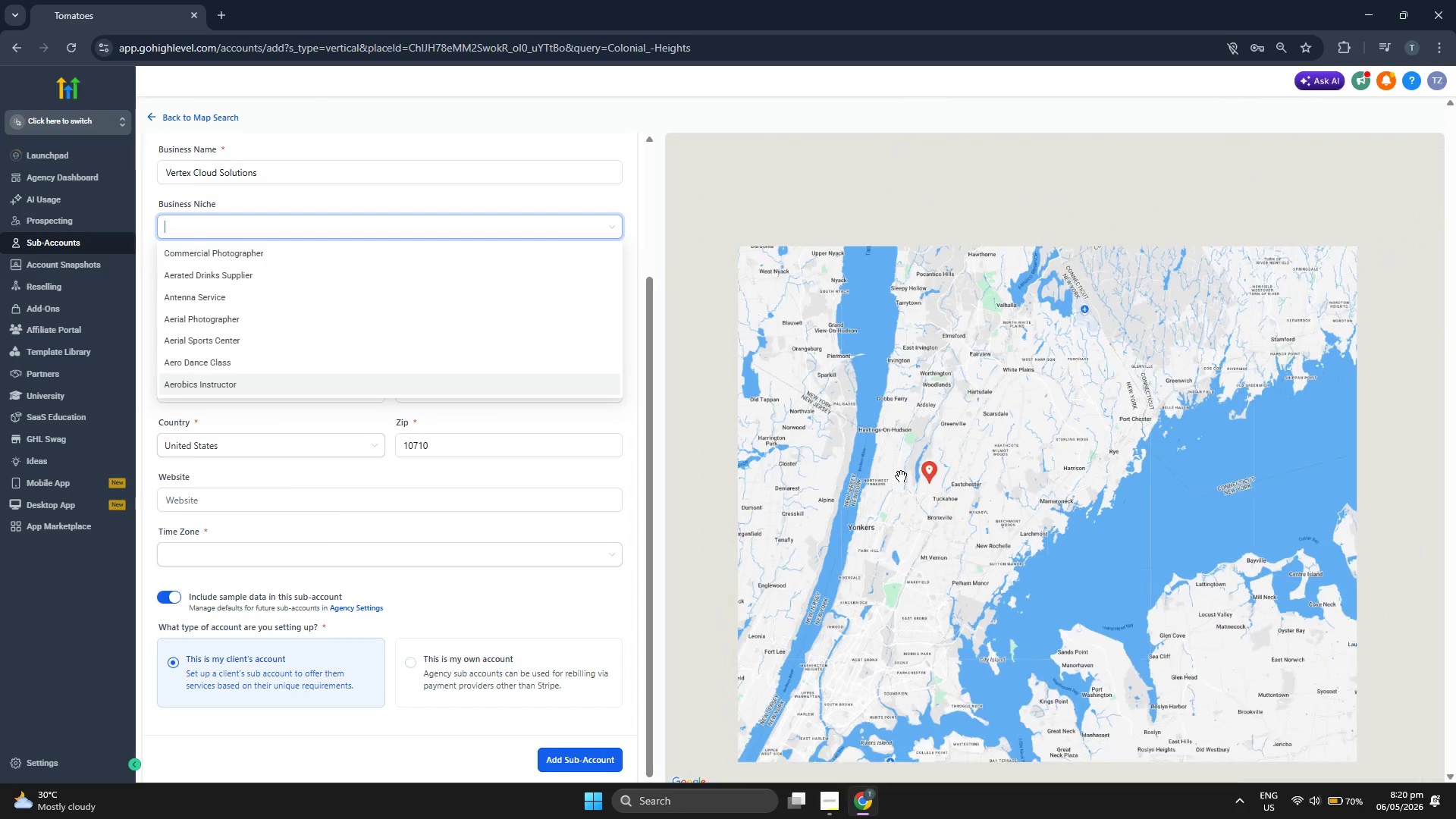 
left_click_drag(start_coordinate=[862, 494], to_coordinate=[881, 443])
 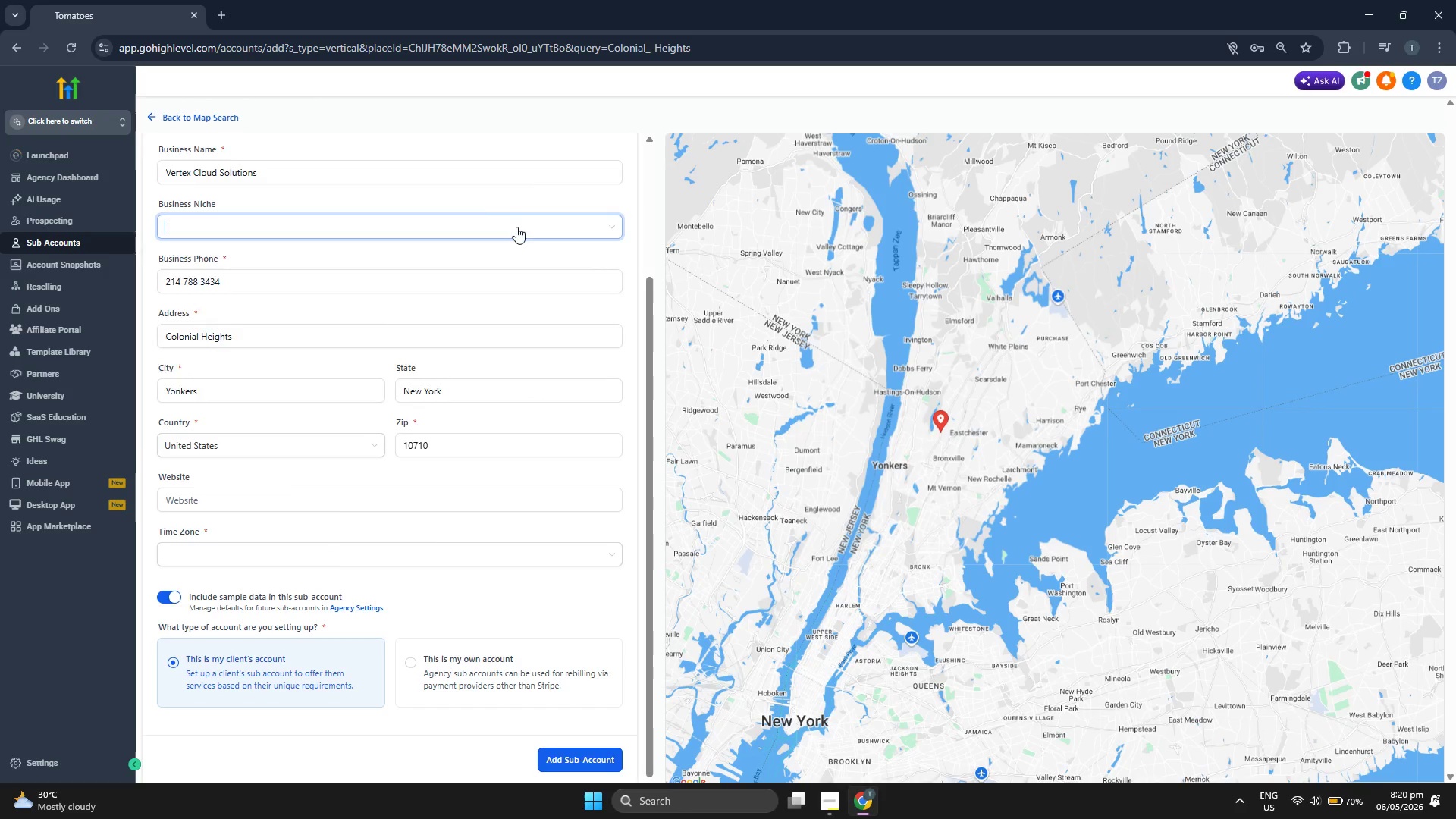 
scroll: coordinate [496, 309], scroll_direction: down, amount: 10.0
 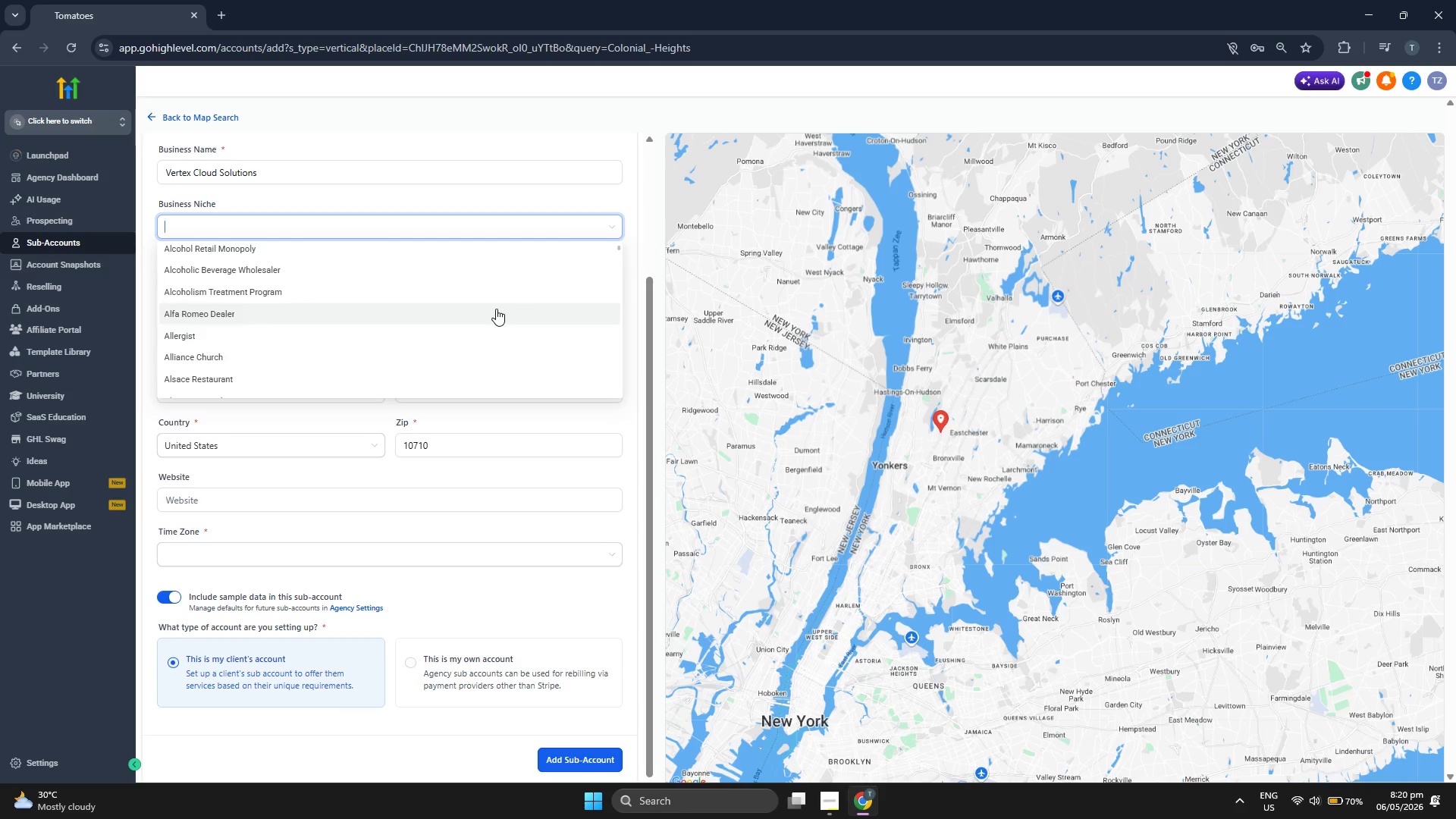 
scroll: coordinate [496, 309], scroll_direction: down, amount: 5.0
 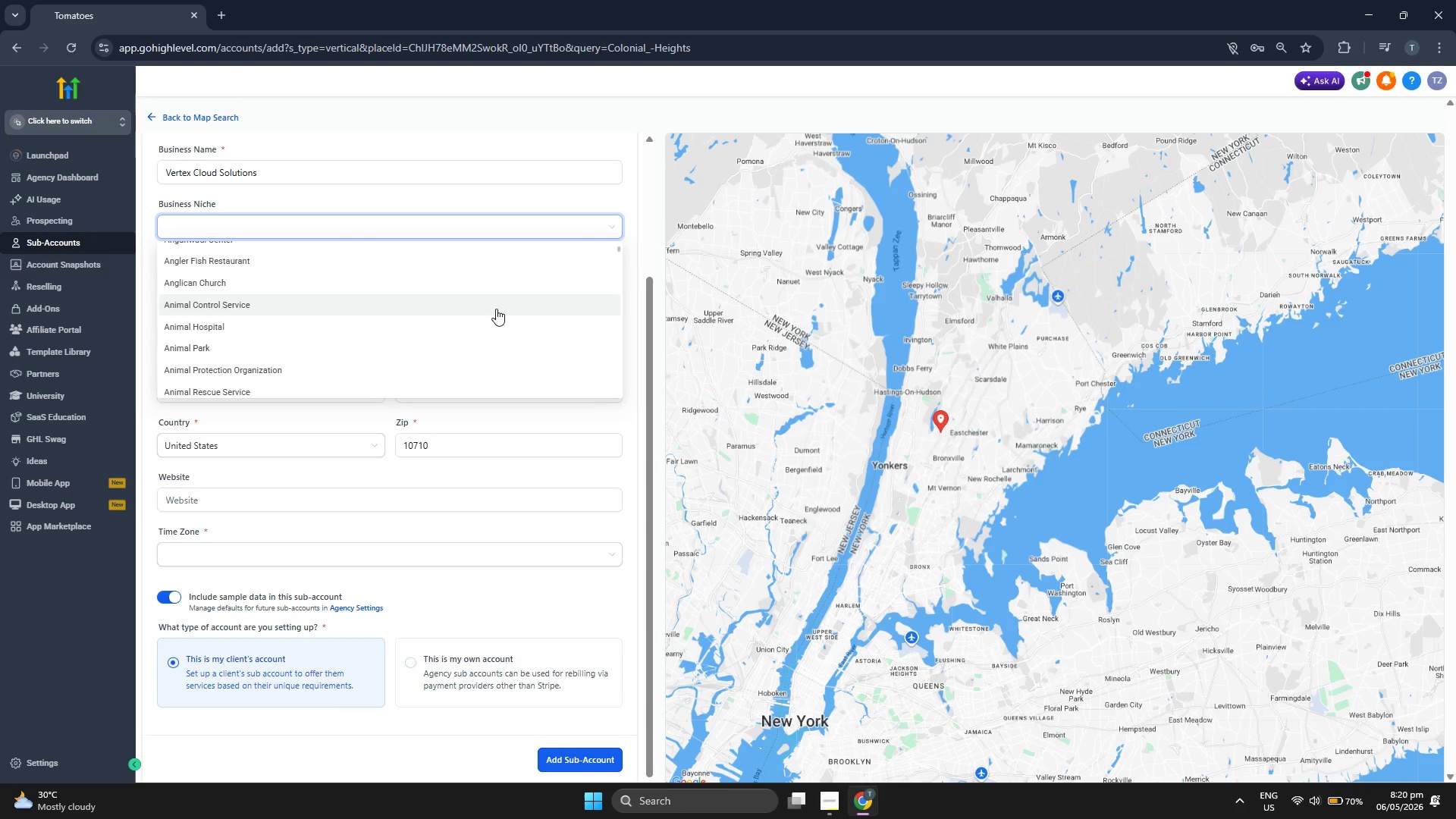 
scroll: coordinate [496, 309], scroll_direction: down, amount: 6.0
 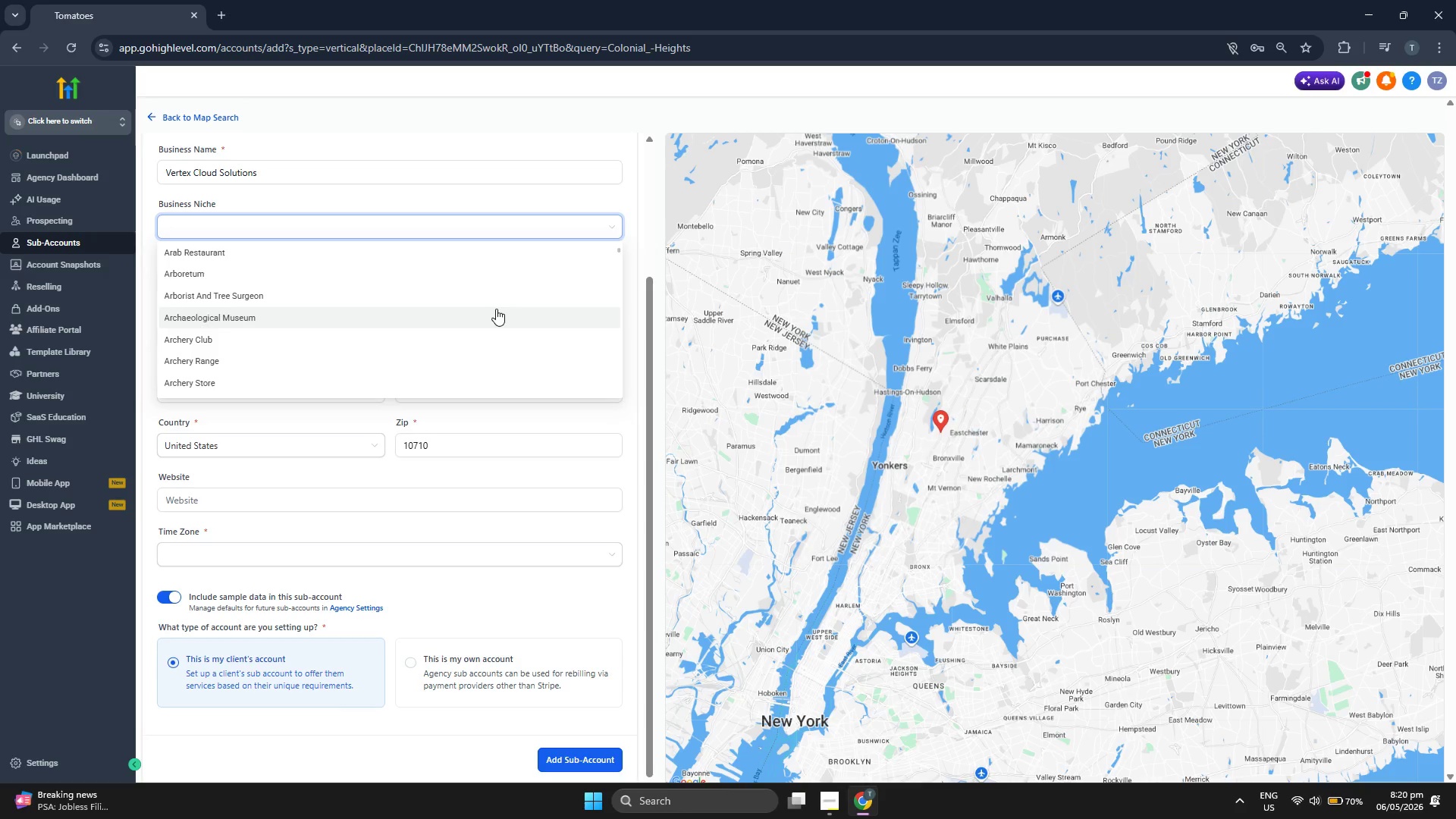 
scroll: coordinate [496, 309], scroll_direction: down, amount: 5.0
 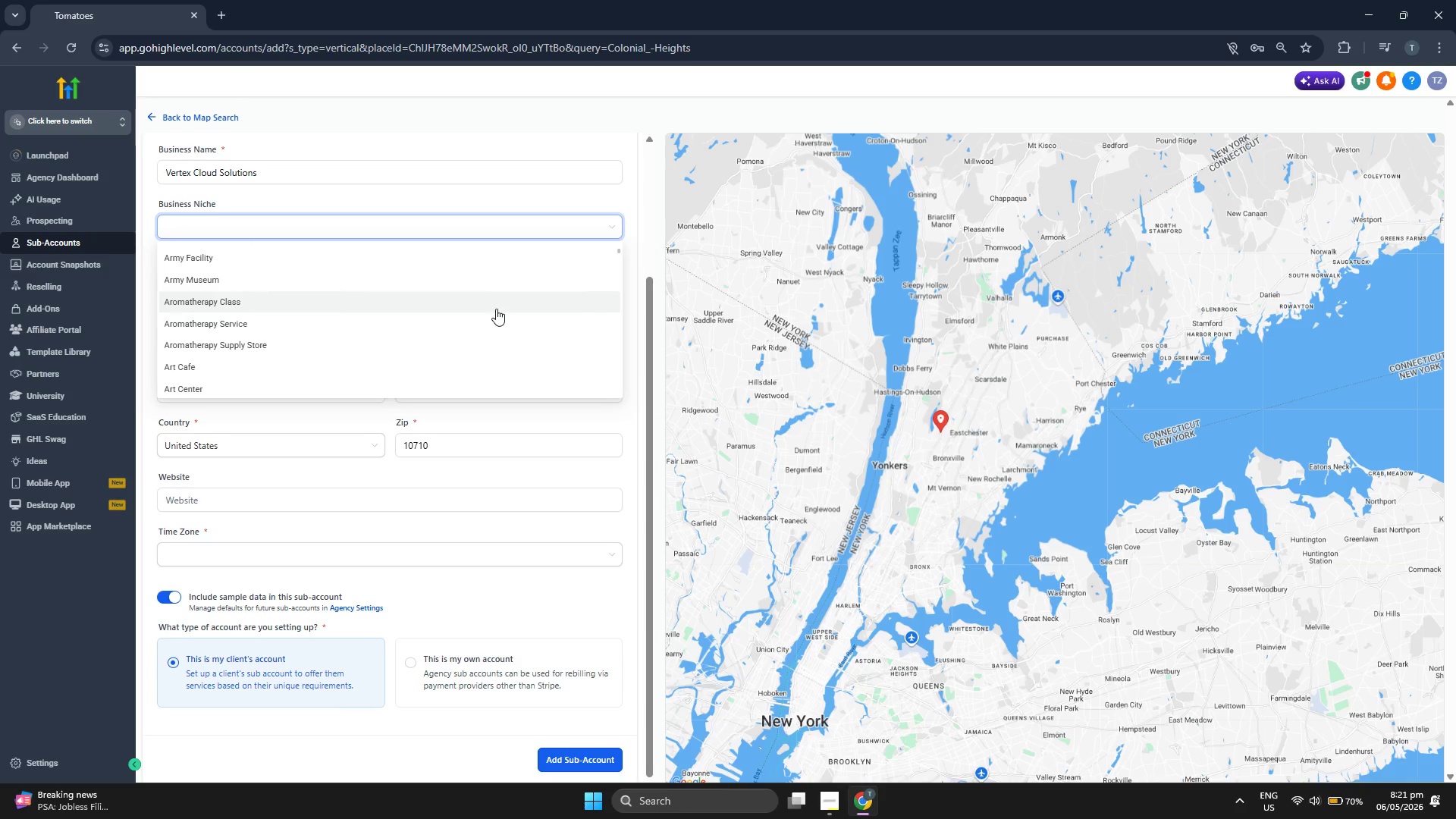 
scroll: coordinate [496, 309], scroll_direction: down, amount: 5.0
 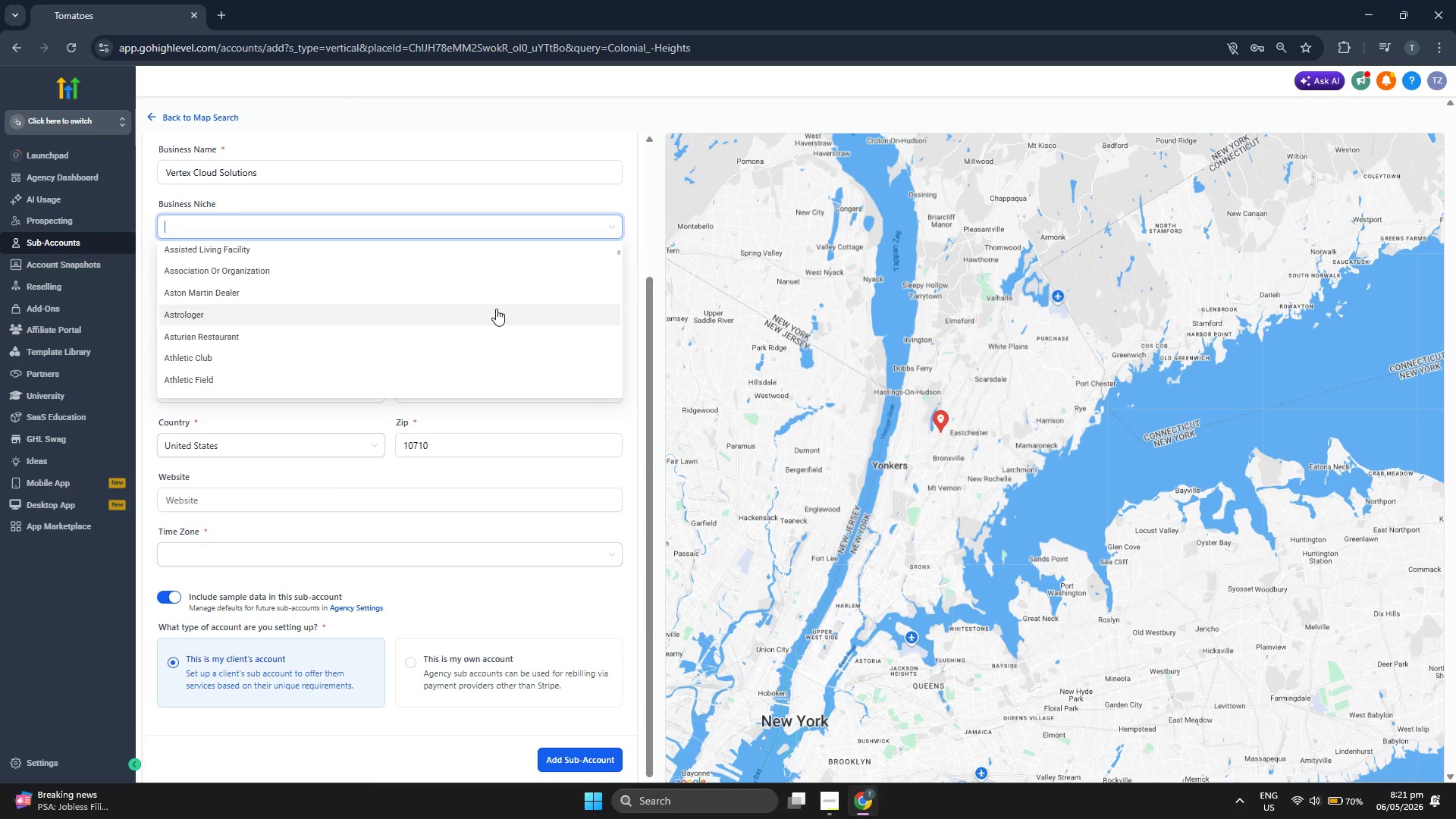 
scroll: coordinate [496, 309], scroll_direction: down, amount: 5.0
 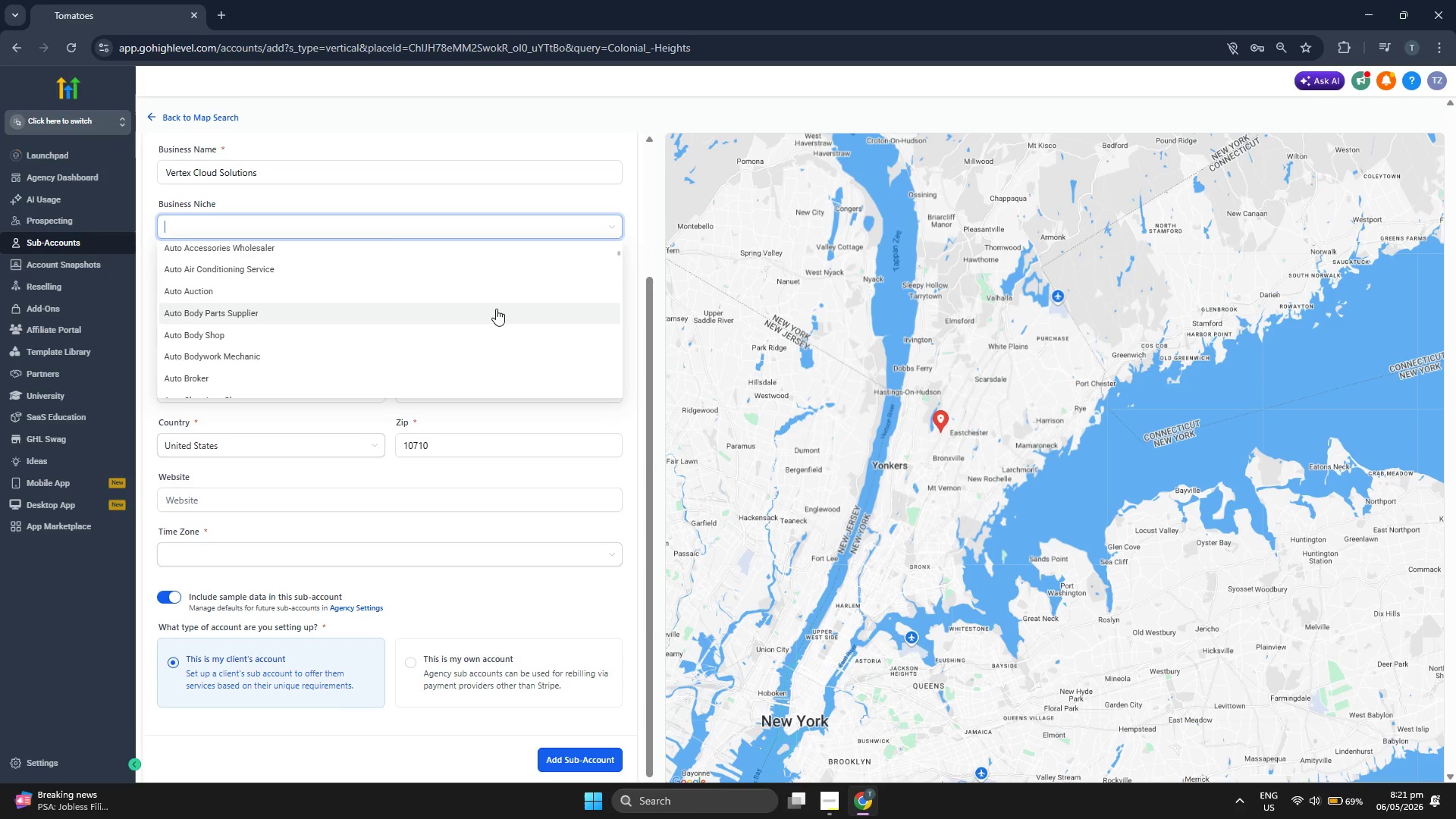 
scroll: coordinate [496, 309], scroll_direction: down, amount: 5.0
 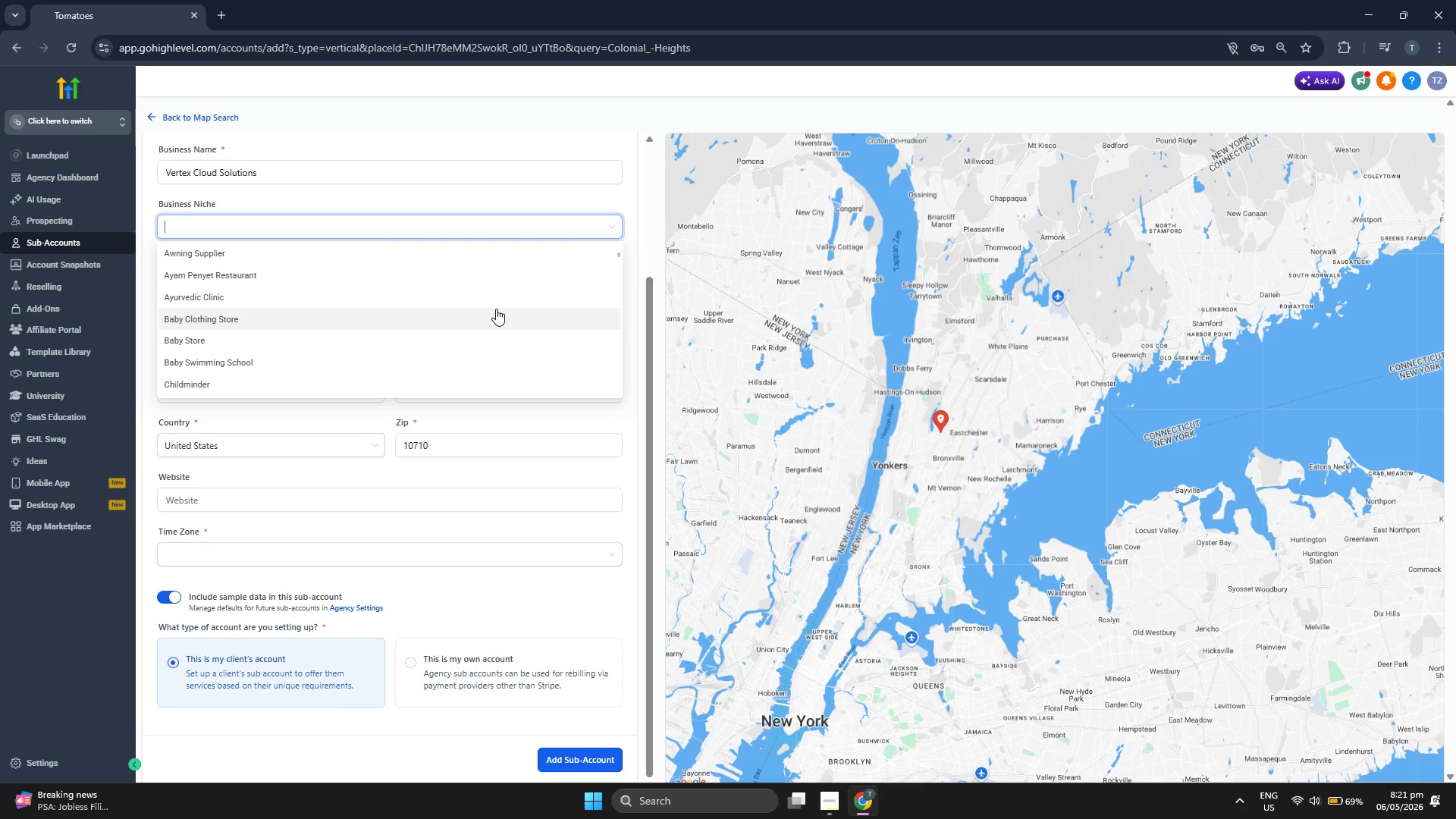 
scroll: coordinate [496, 309], scroll_direction: down, amount: 5.0
 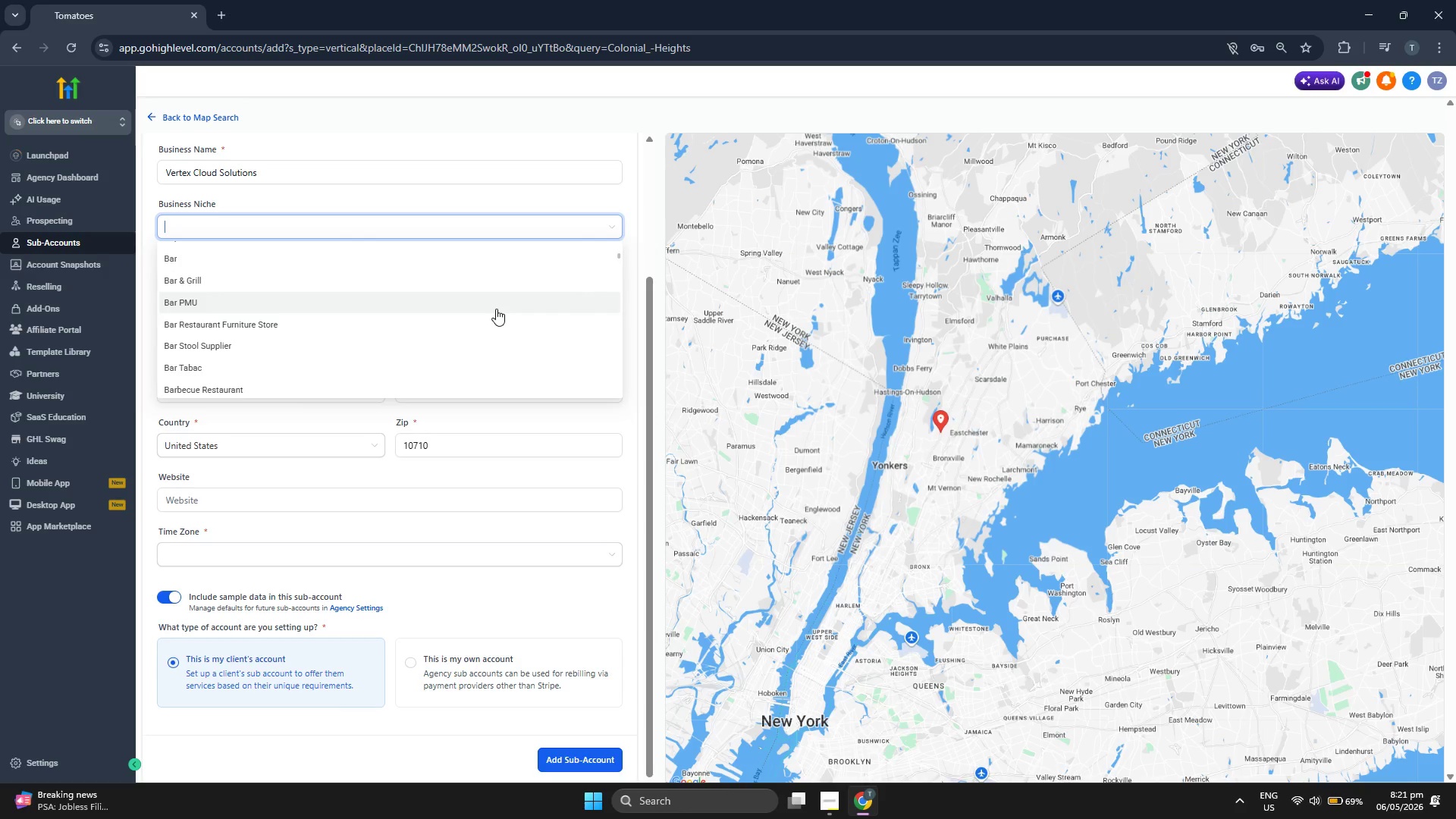 
scroll: coordinate [496, 309], scroll_direction: down, amount: 8.0
 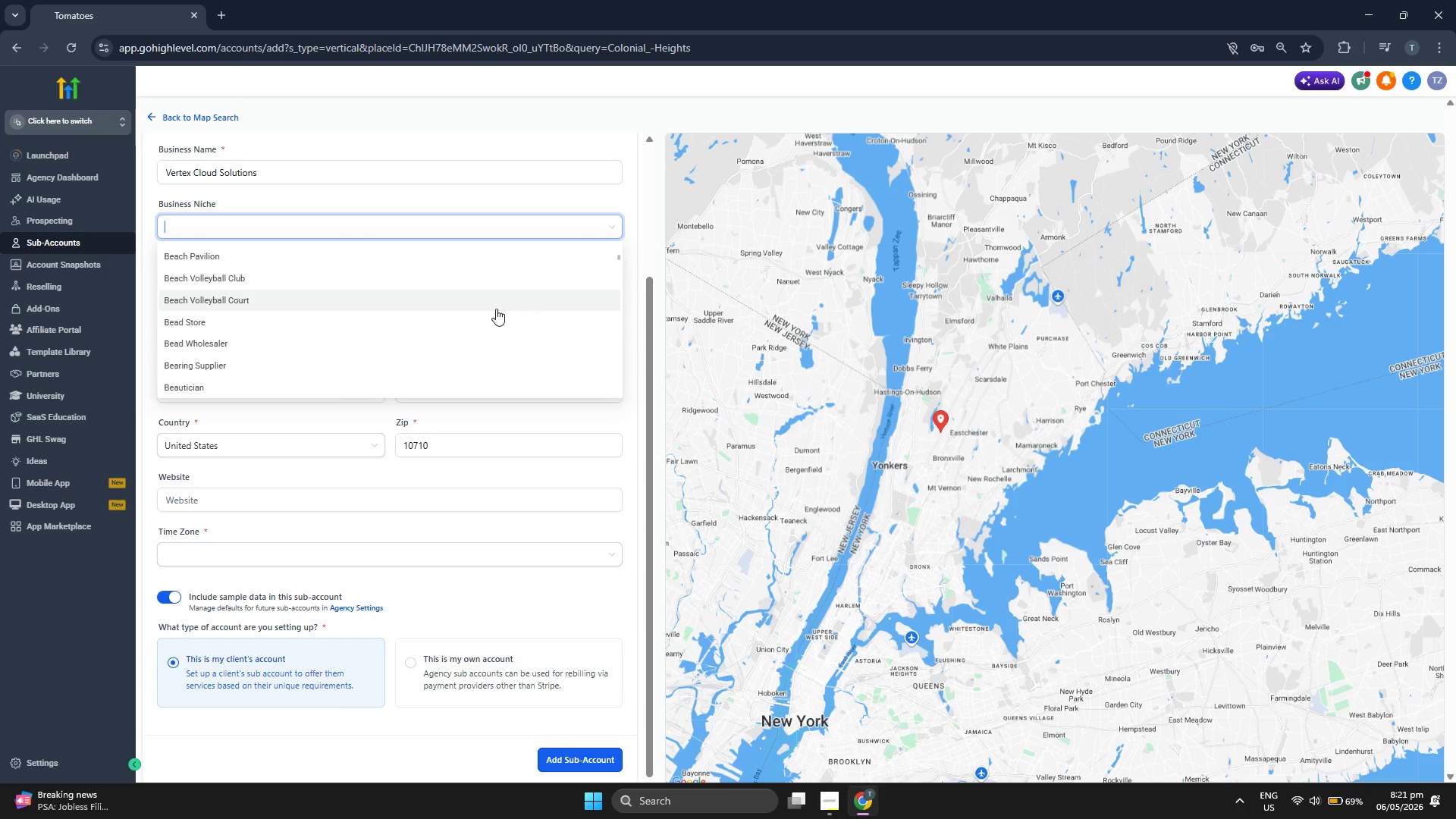 
scroll: coordinate [496, 309], scroll_direction: down, amount: 5.0
 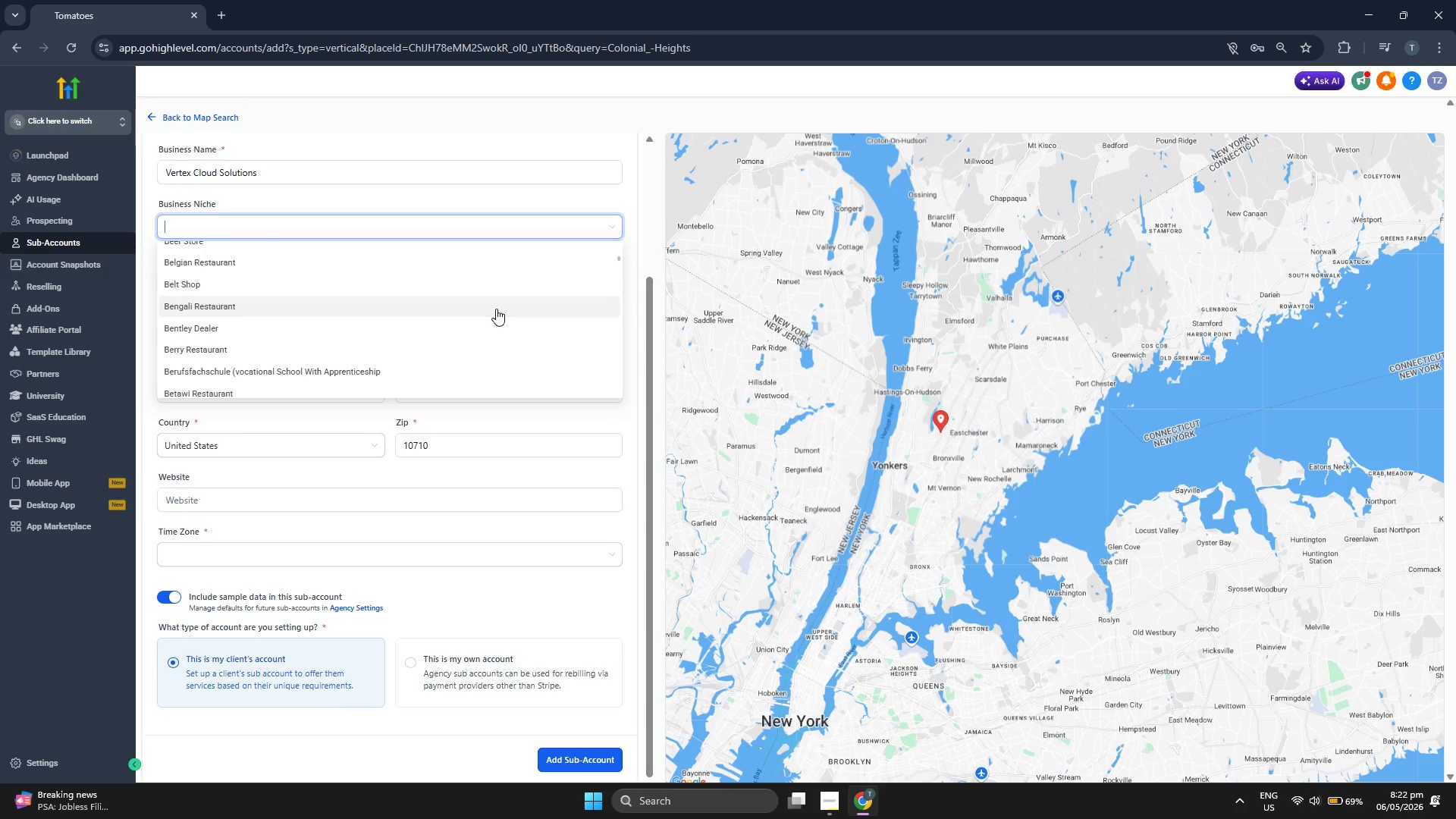 
scroll: coordinate [496, 309], scroll_direction: down, amount: 10.0
 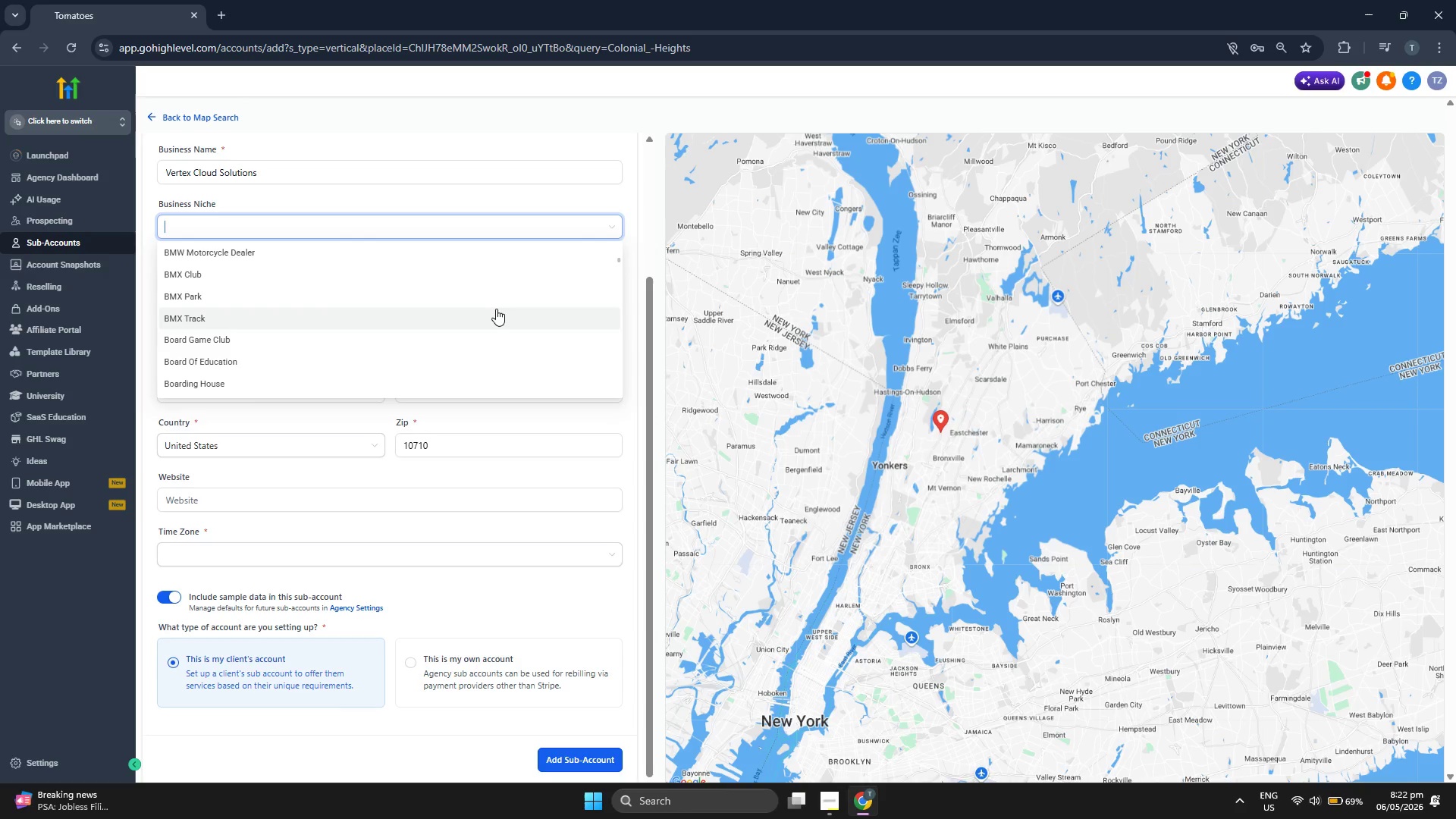 
scroll: coordinate [496, 309], scroll_direction: down, amount: 5.0
 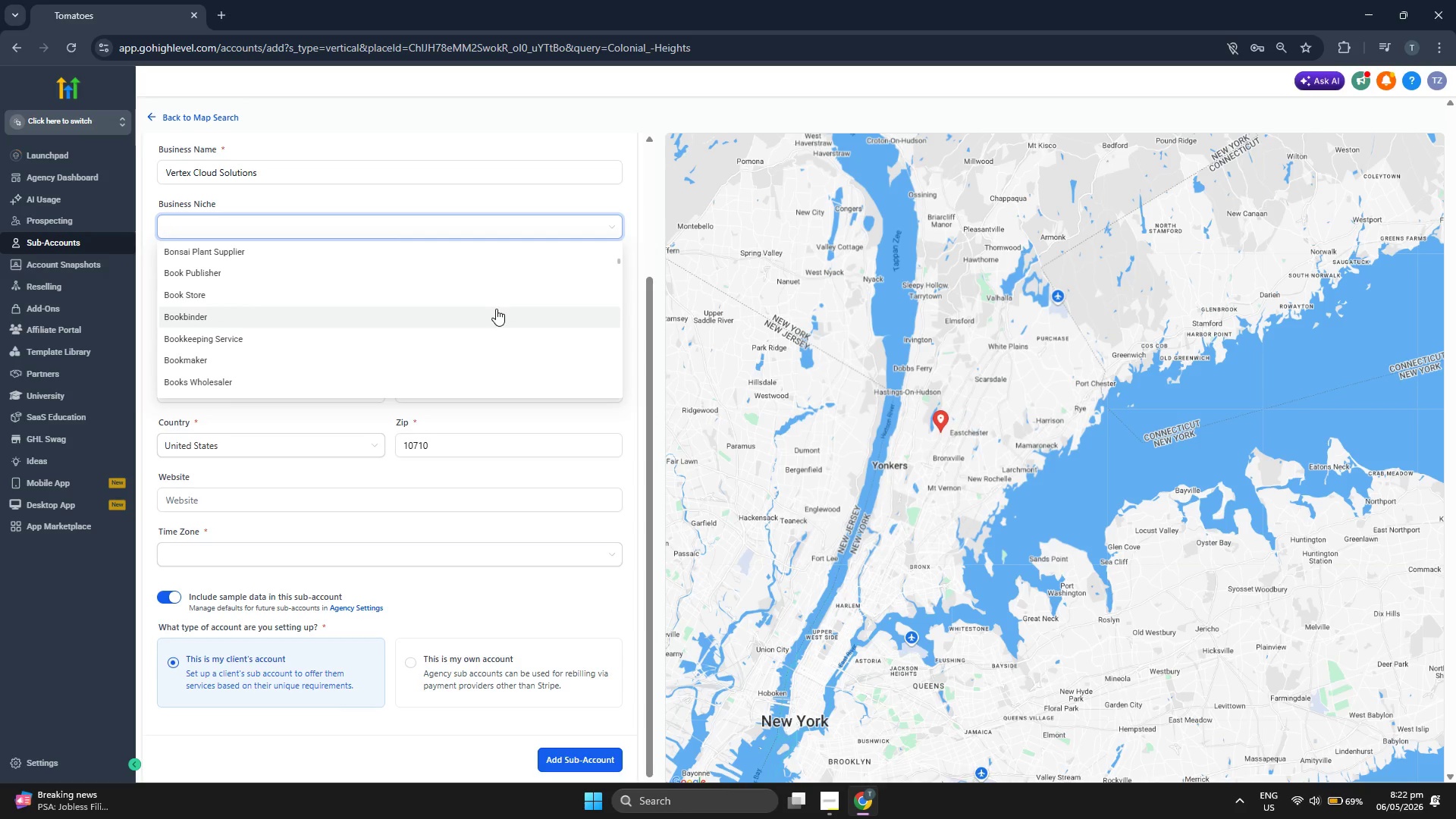 
scroll: coordinate [455, 317], scroll_direction: down, amount: 6.0
 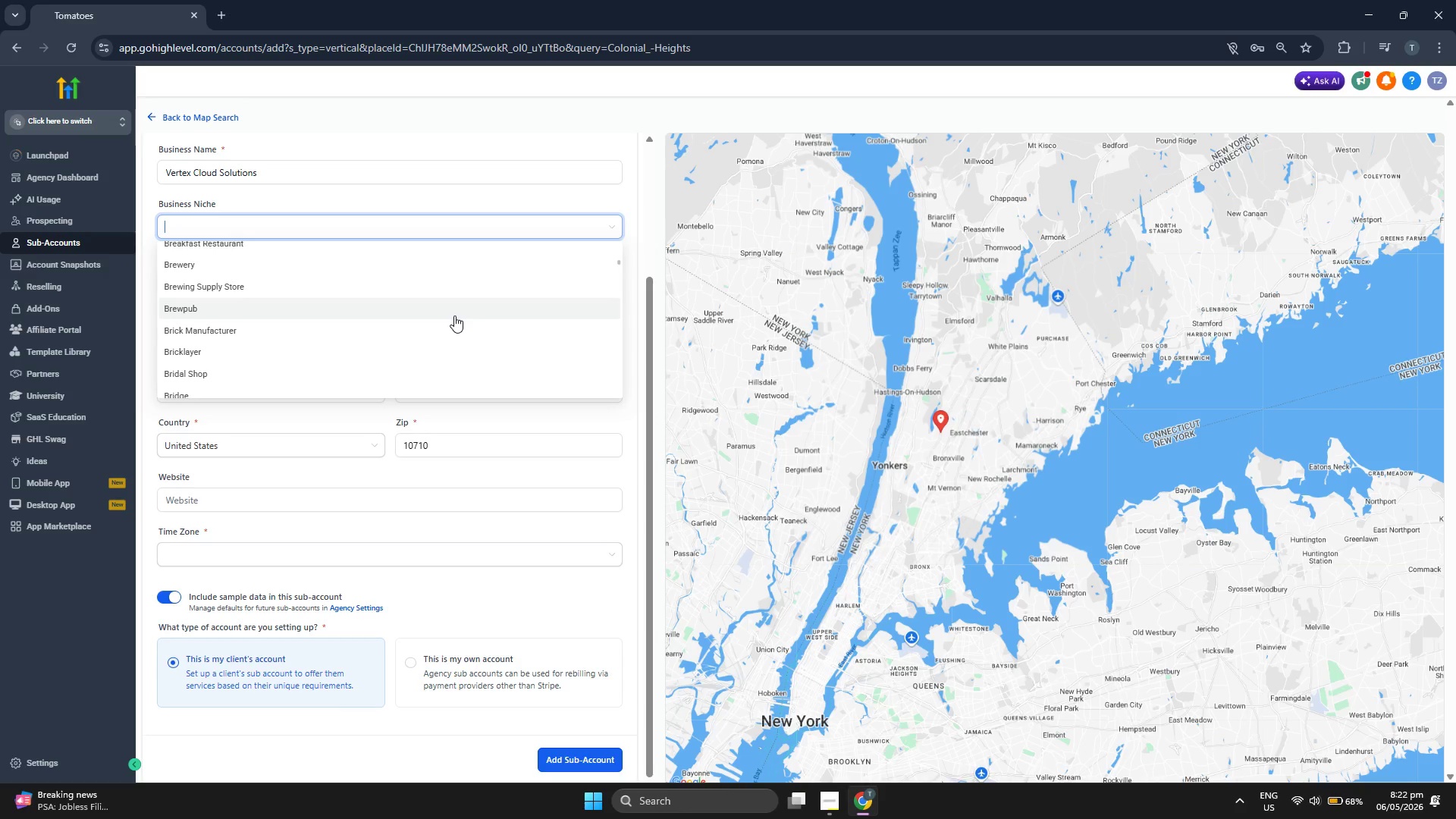 
scroll: coordinate [455, 313], scroll_direction: down, amount: 6.0
 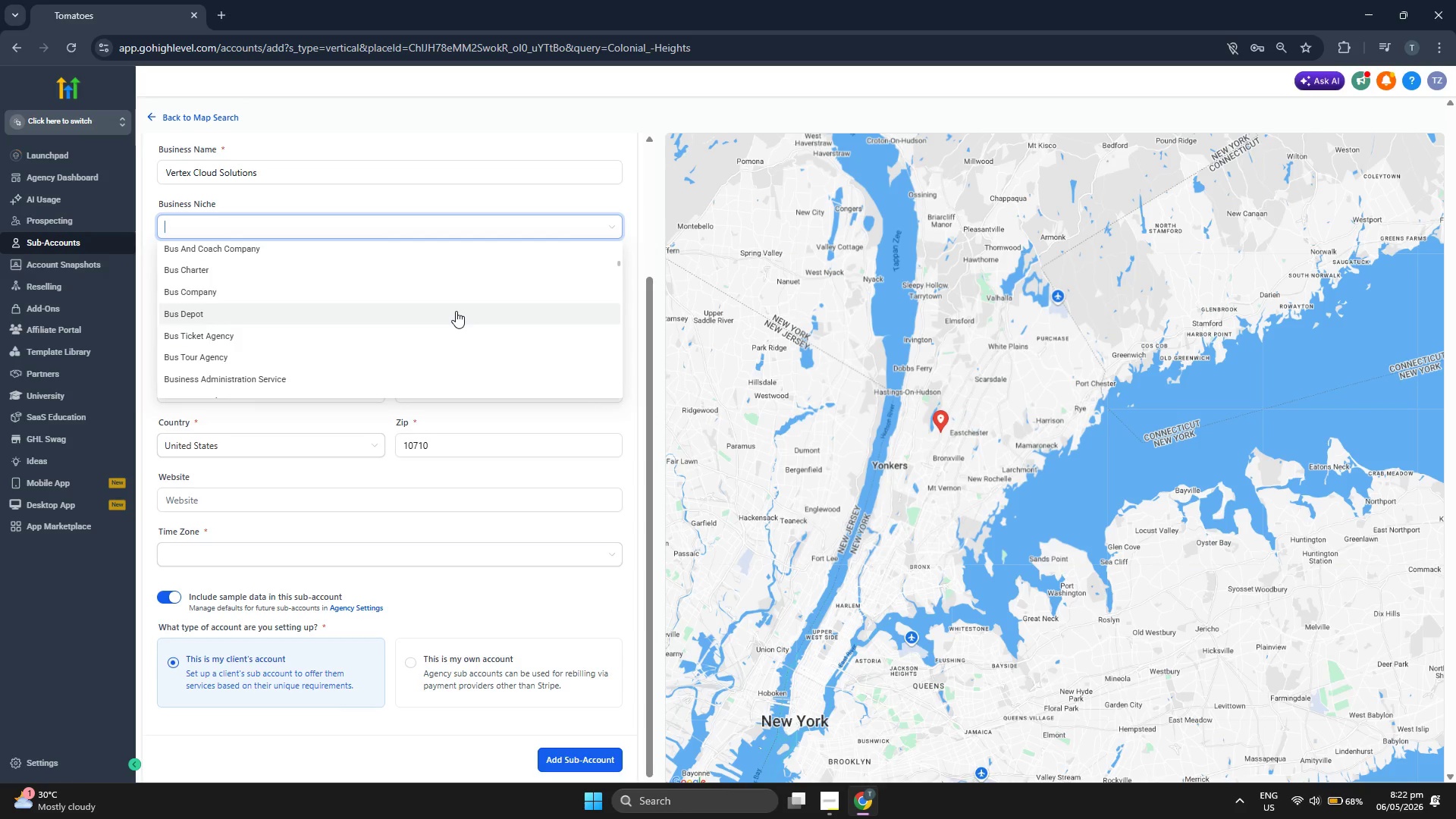 
scroll: coordinate [454, 322], scroll_direction: down, amount: 5.0
 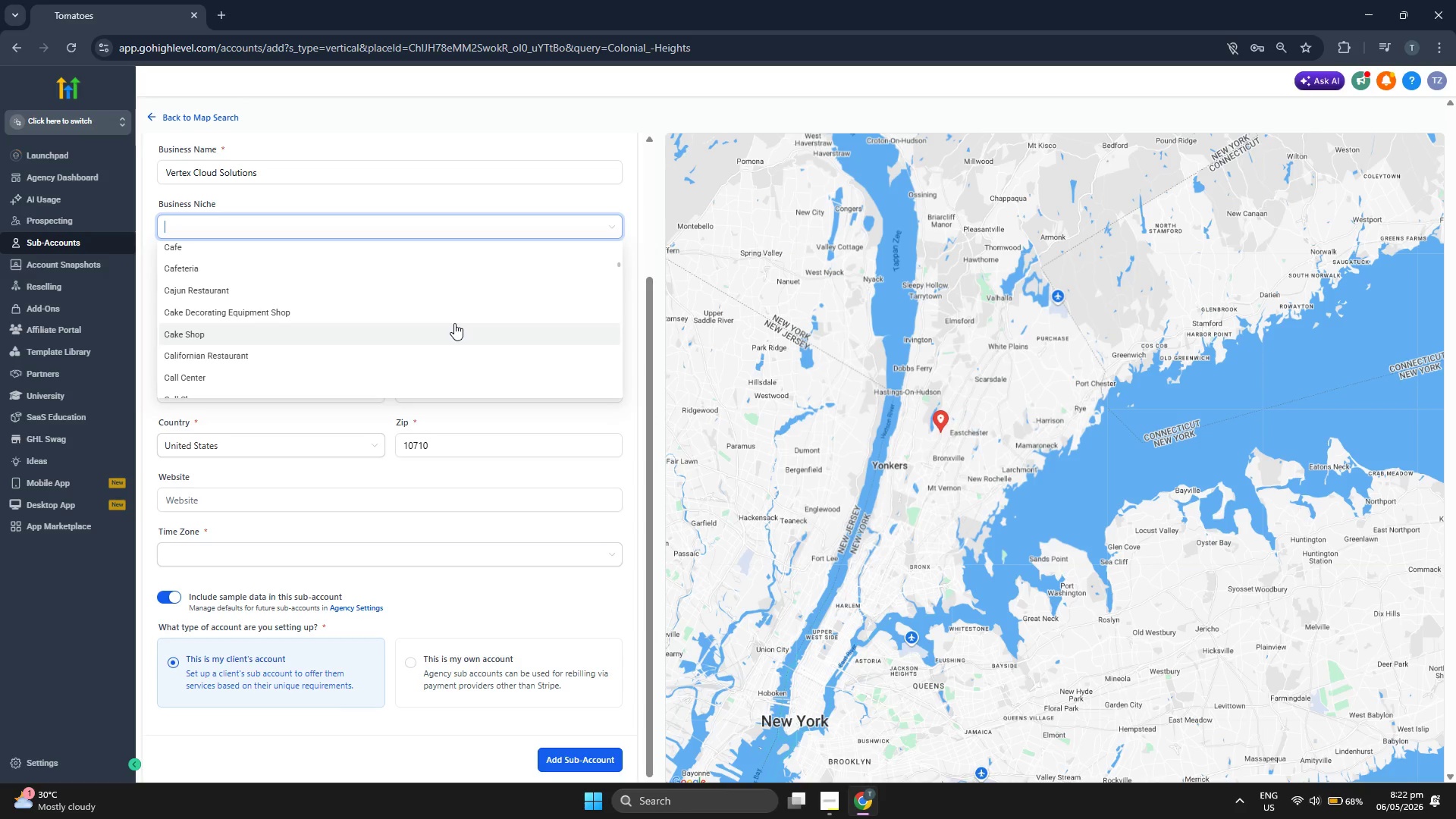 
scroll: coordinate [454, 322], scroll_direction: down, amount: 5.0
 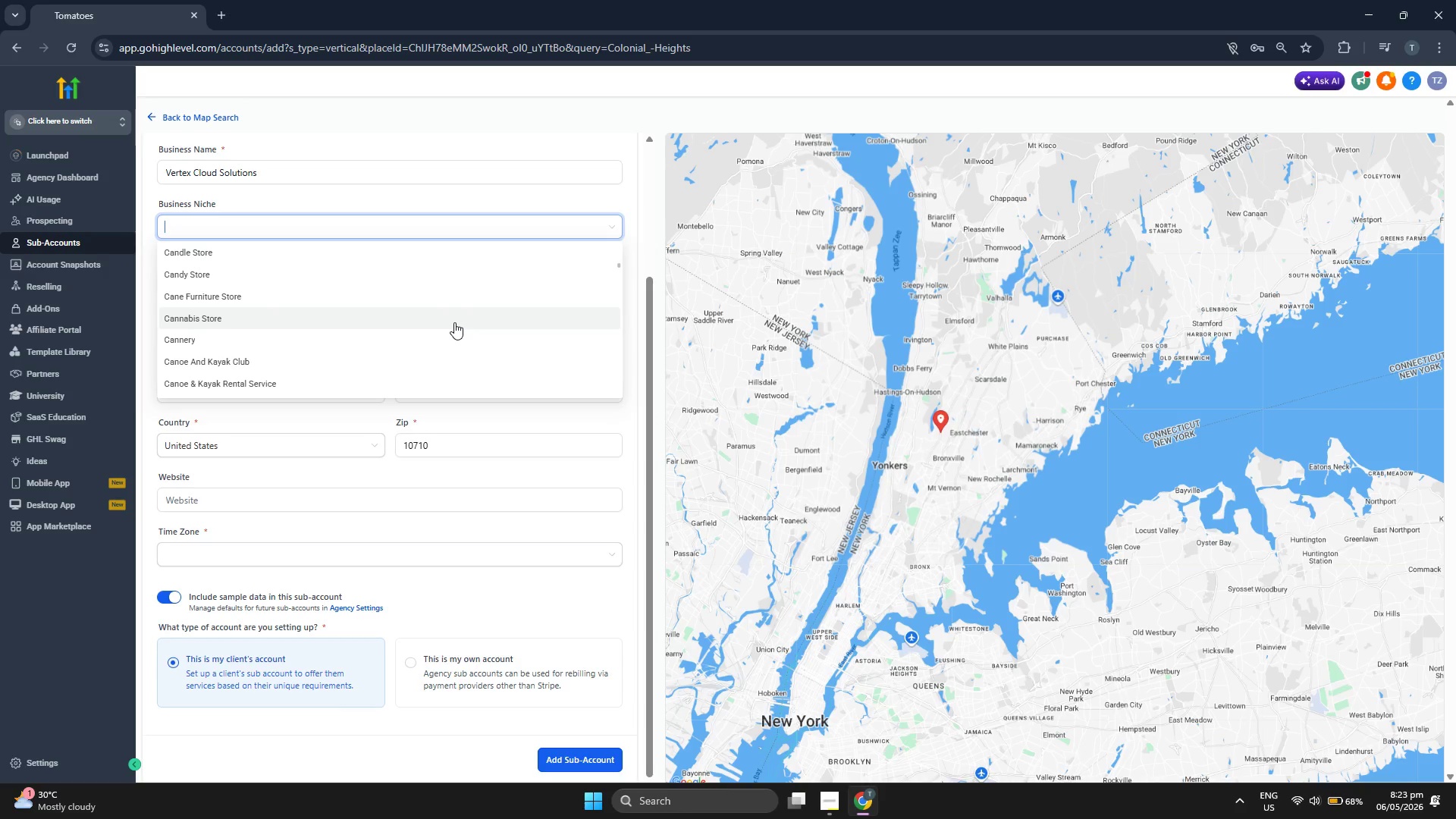 
scroll: coordinate [454, 322], scroll_direction: down, amount: 5.0
 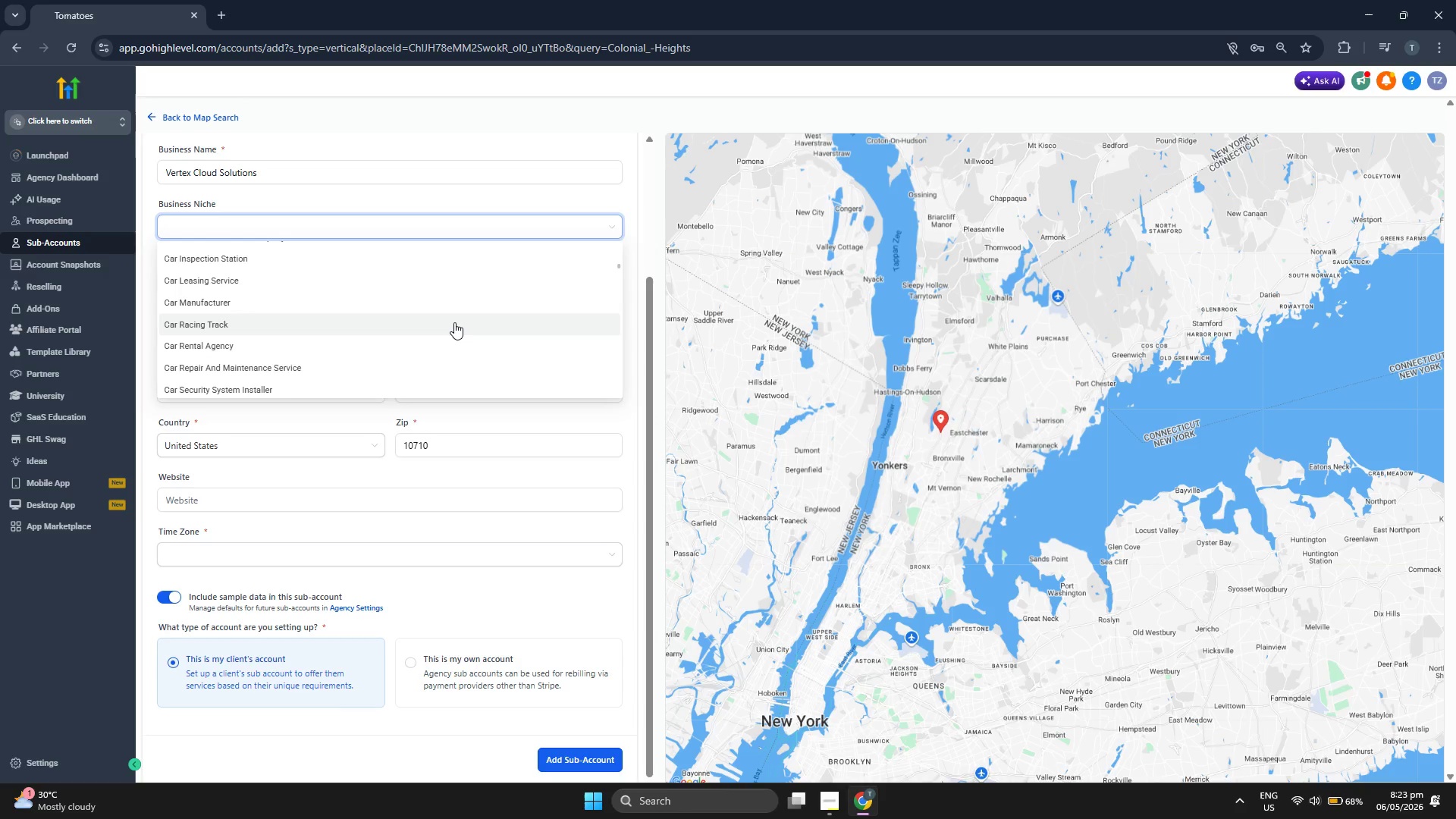 
scroll: coordinate [454, 322], scroll_direction: down, amount: 5.0
 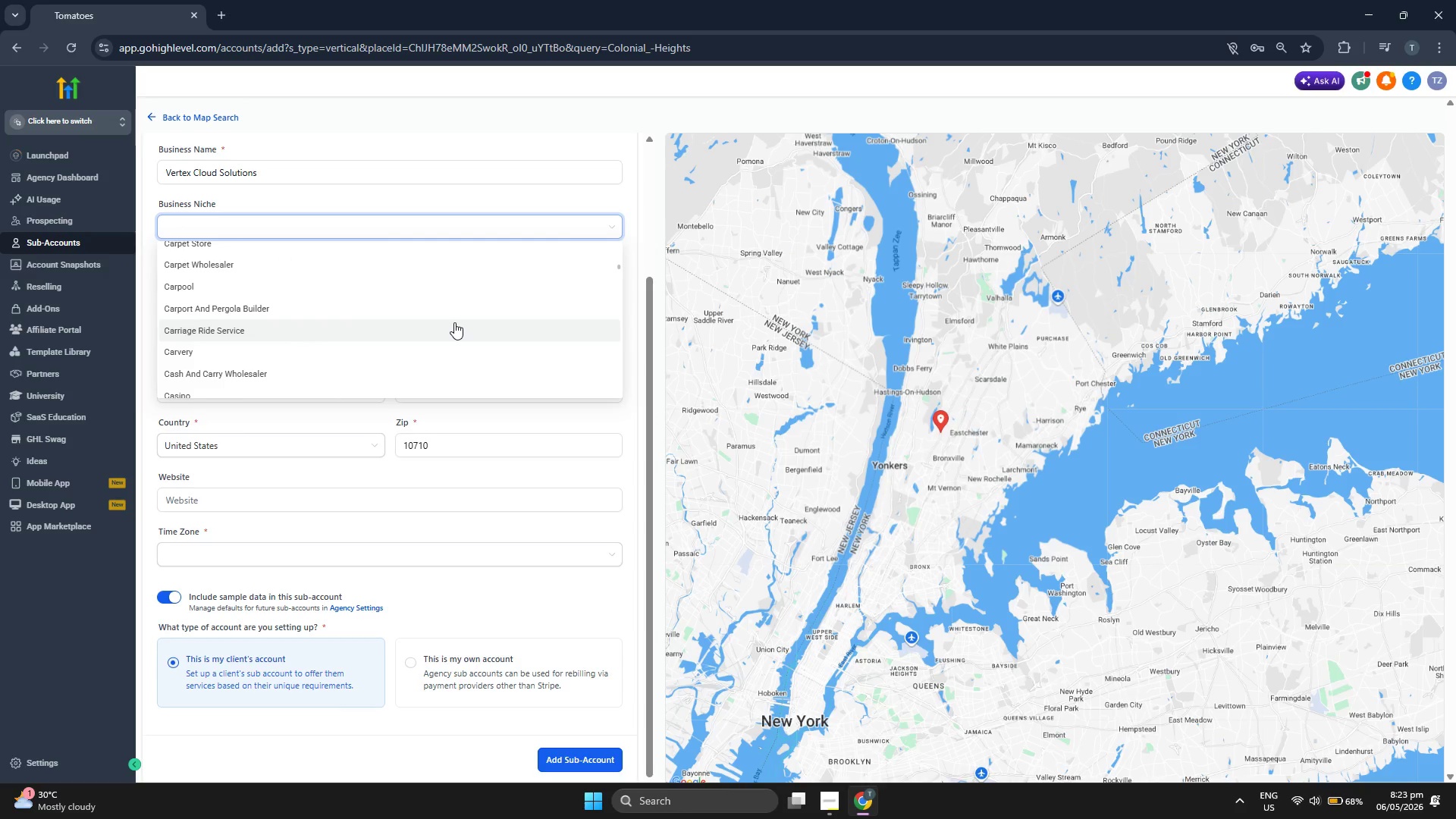 
scroll: coordinate [458, 318], scroll_direction: down, amount: 2.0
 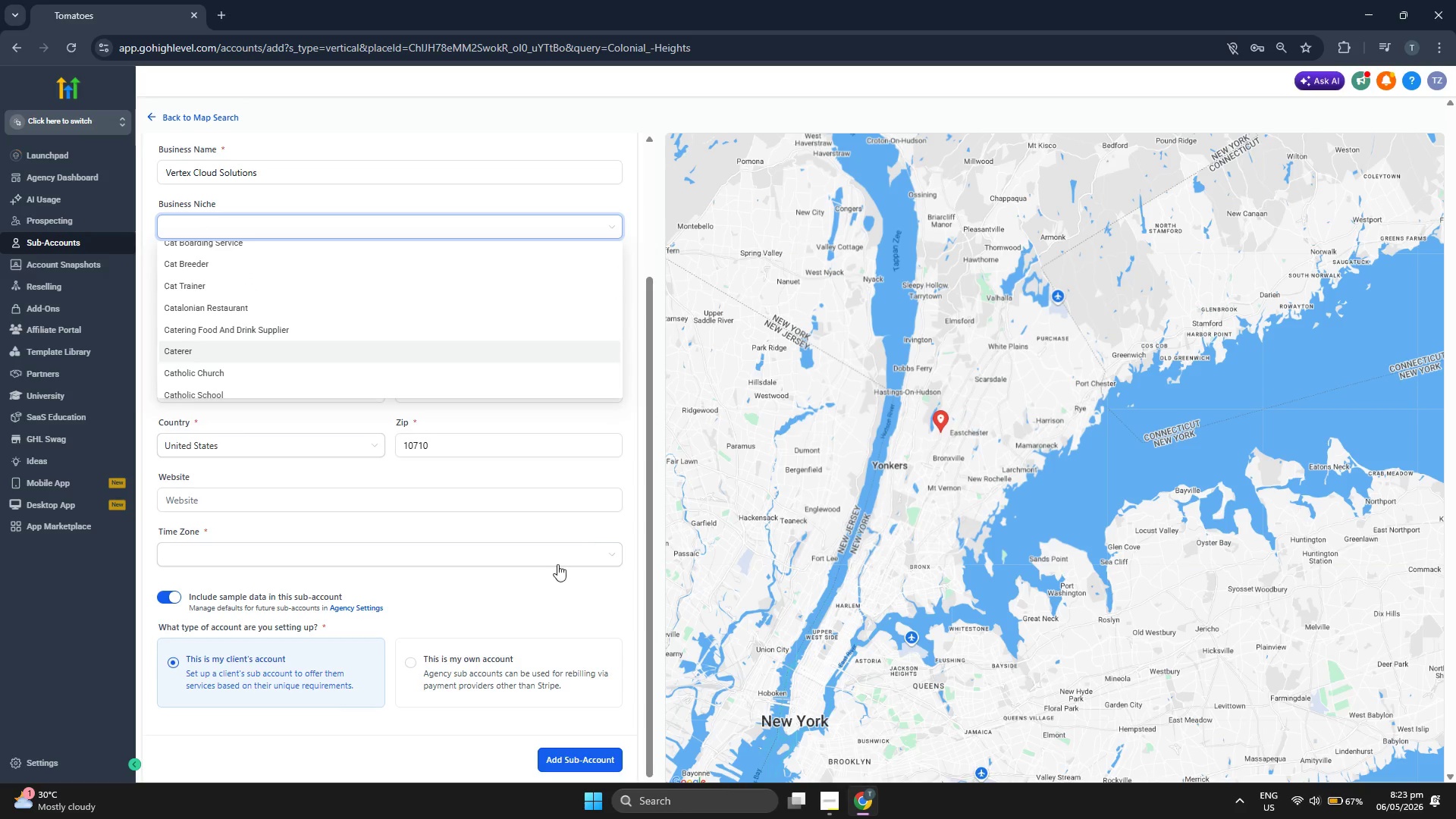 
left_click([543, 561])
 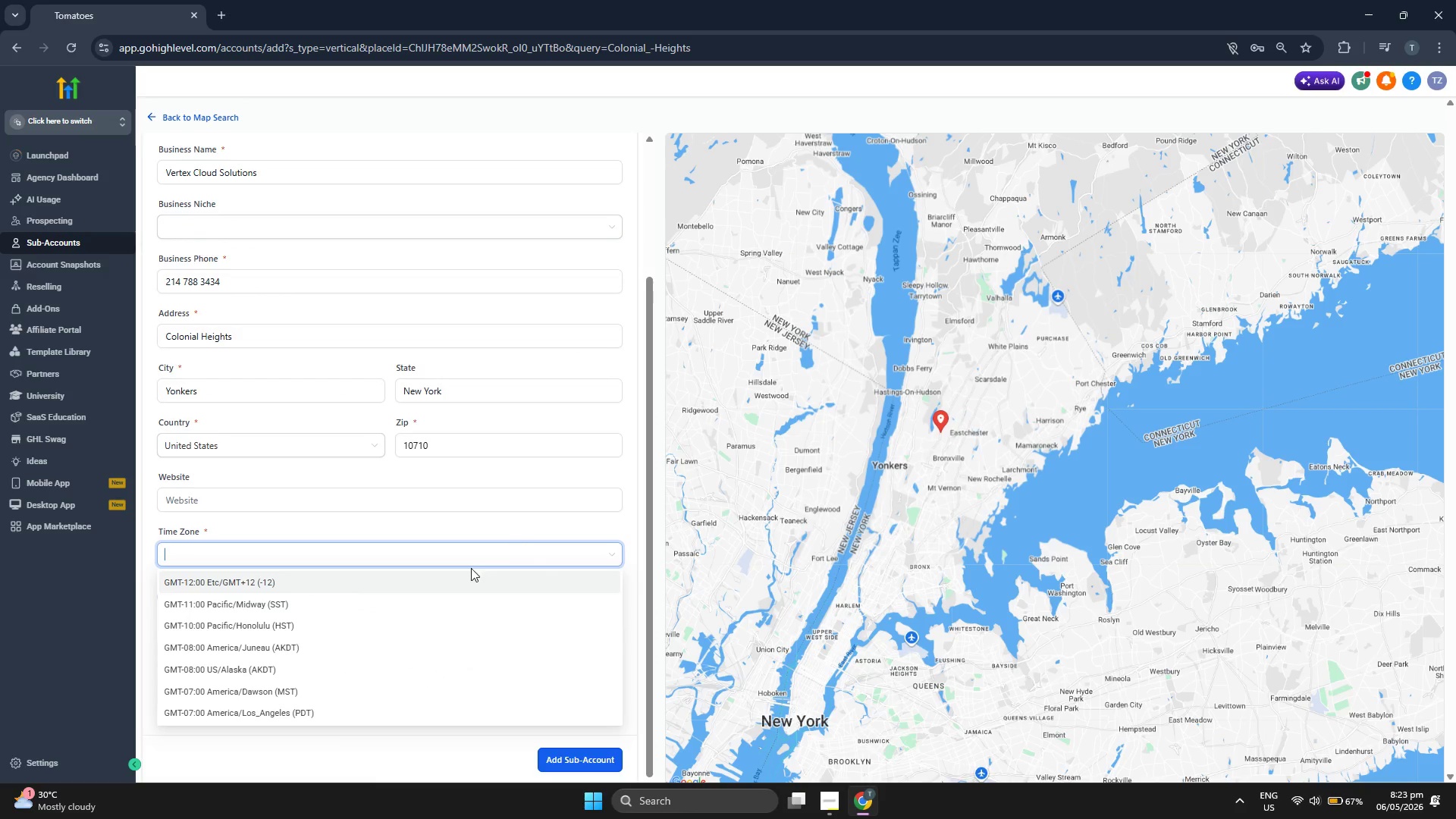 
scroll: coordinate [847, 548], scroll_direction: down, amount: 3.0
 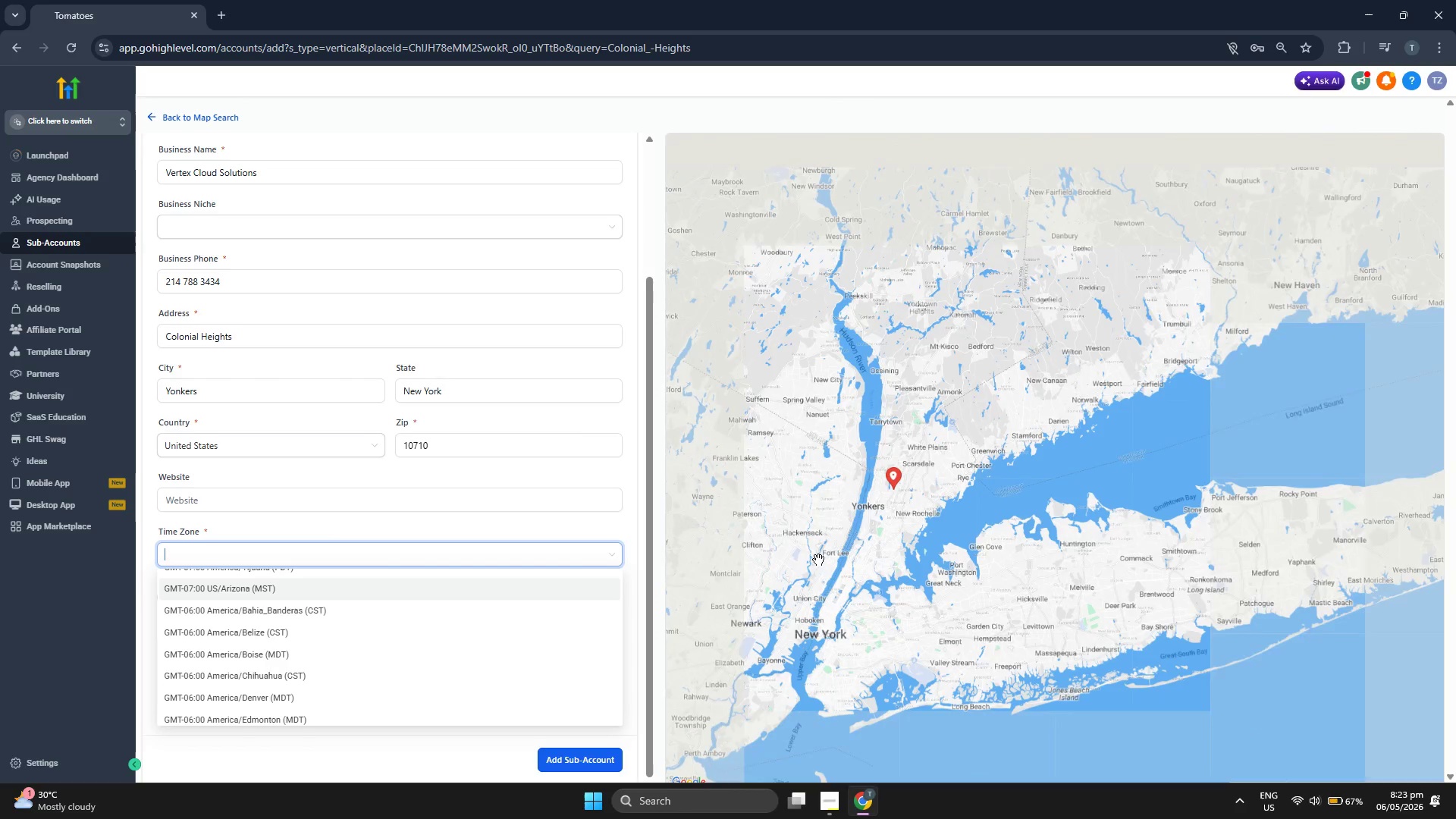 
left_click_drag(start_coordinate=[791, 567], to_coordinate=[835, 550])
 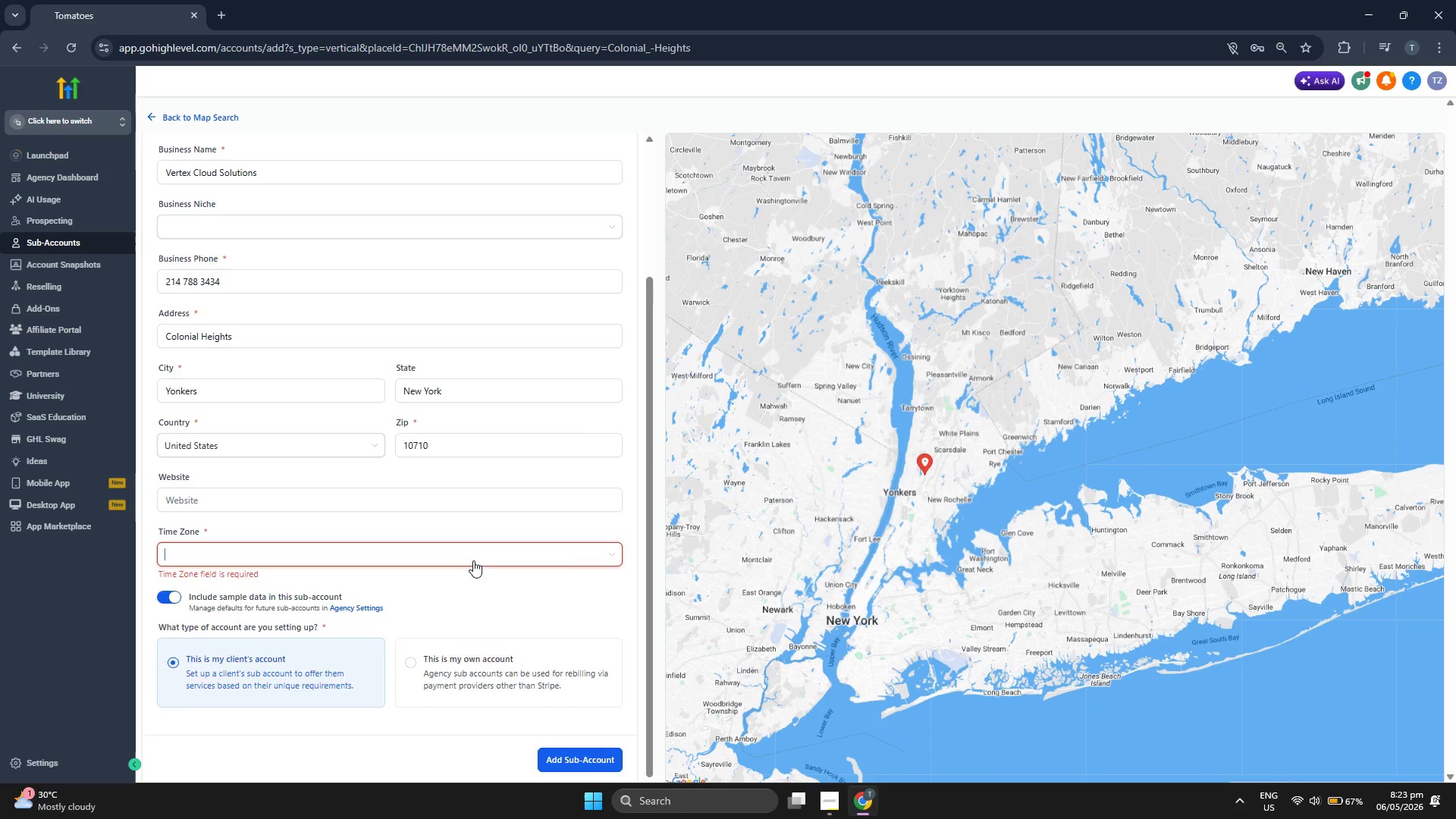 
scroll: coordinate [440, 629], scroll_direction: down, amount: 10.0
 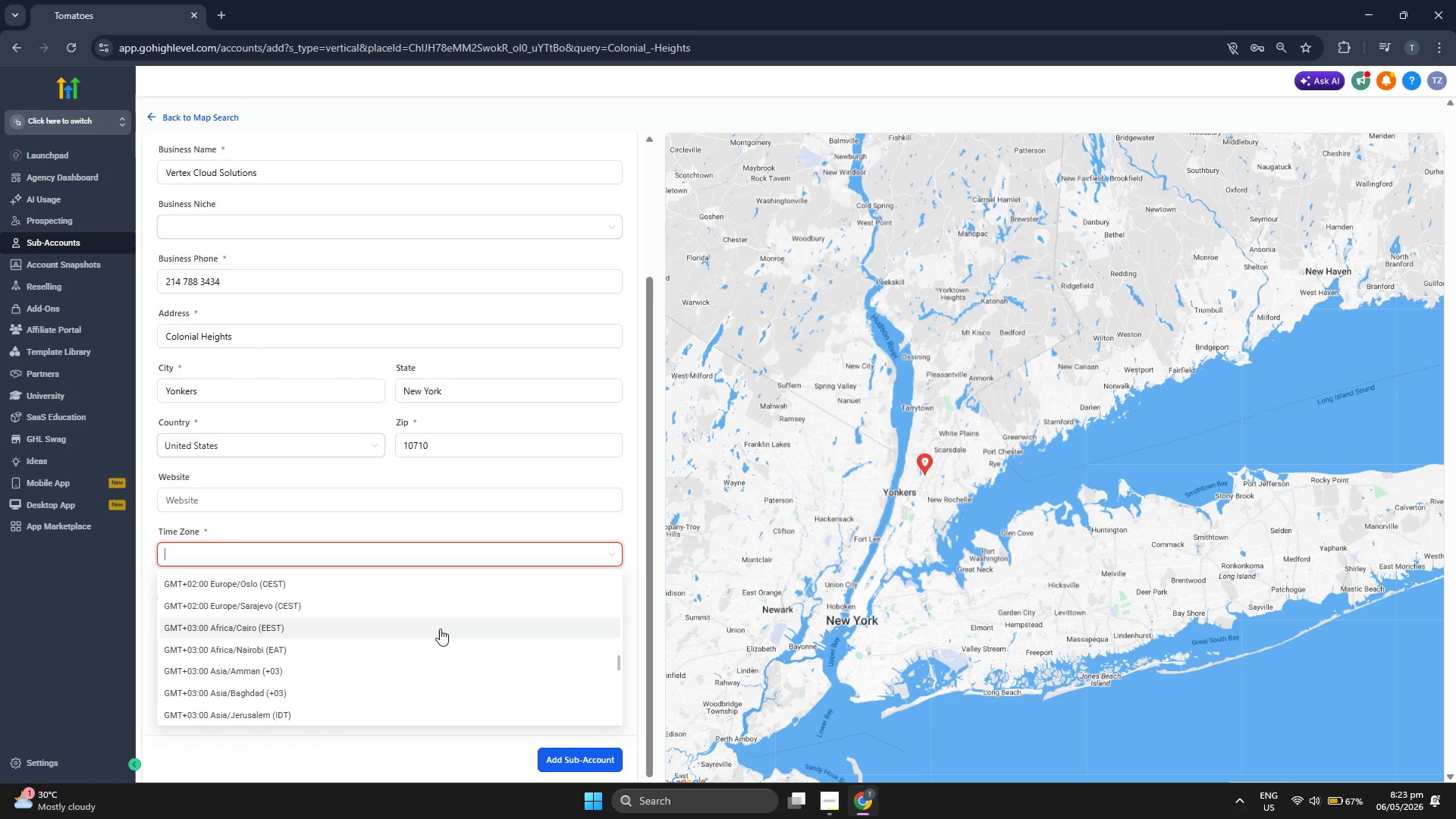 
scroll: coordinate [440, 629], scroll_direction: down, amount: 5.0
 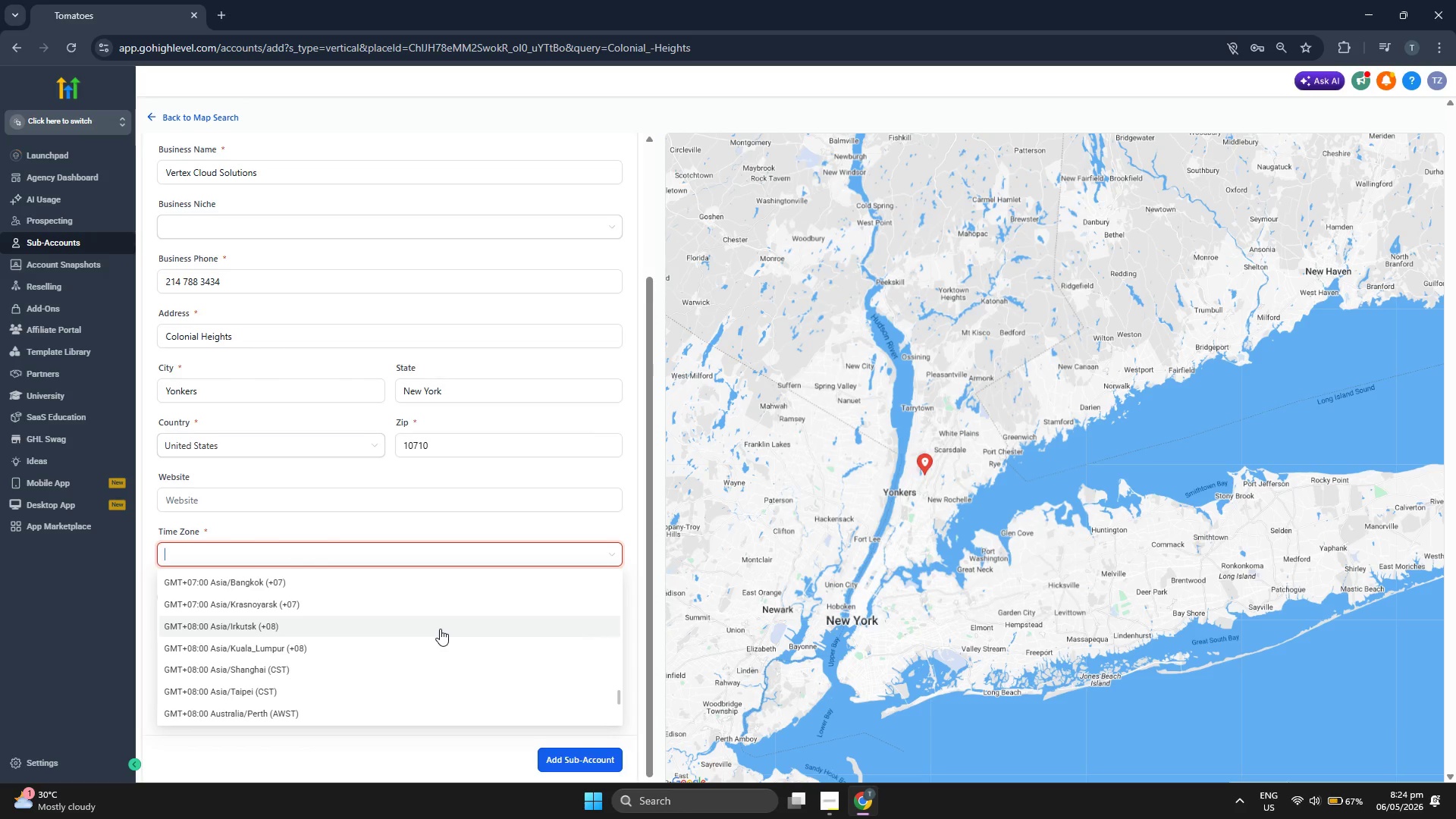 
scroll: coordinate [442, 623], scroll_direction: down, amount: 4.0
 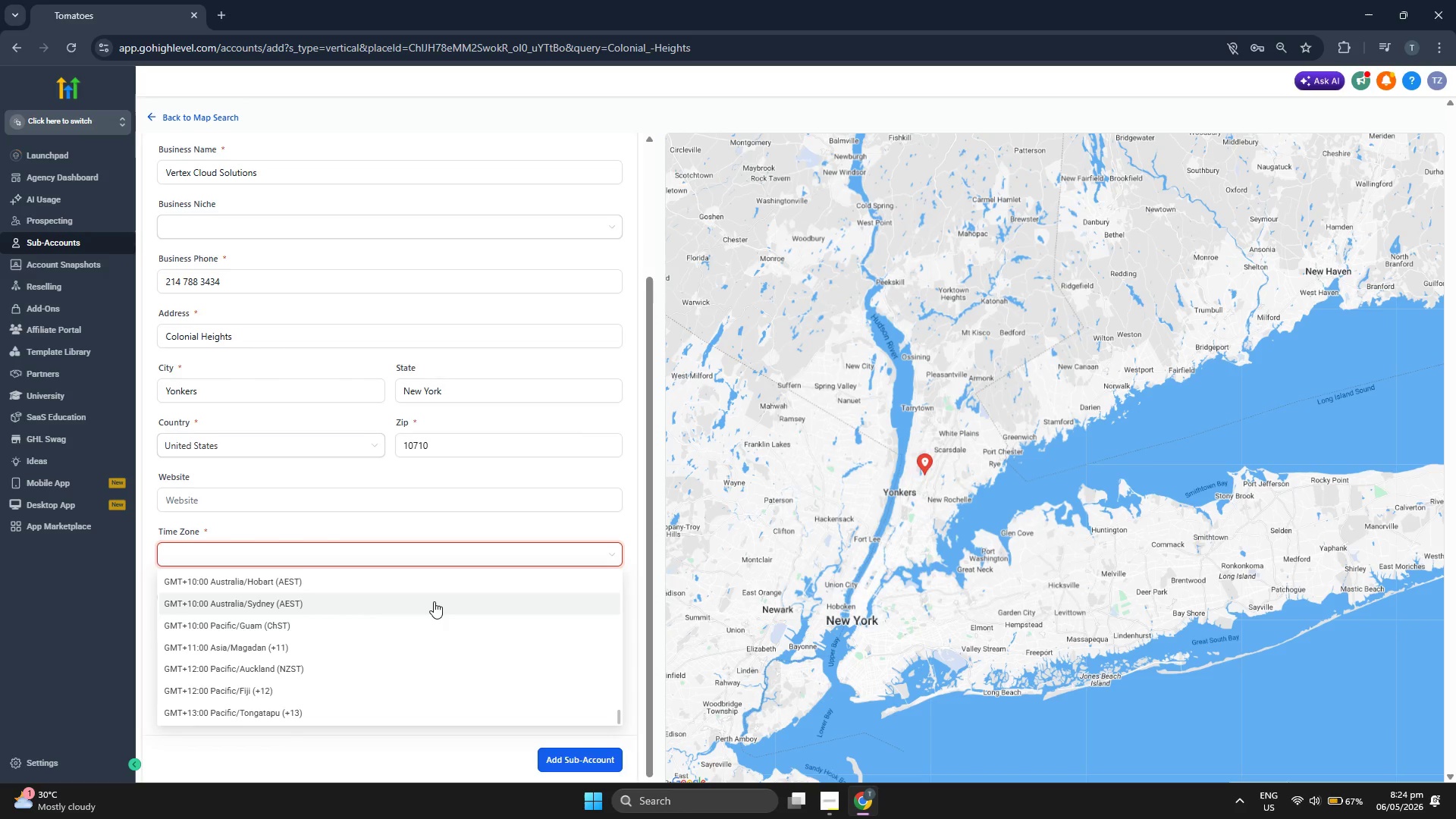 
type(new)
 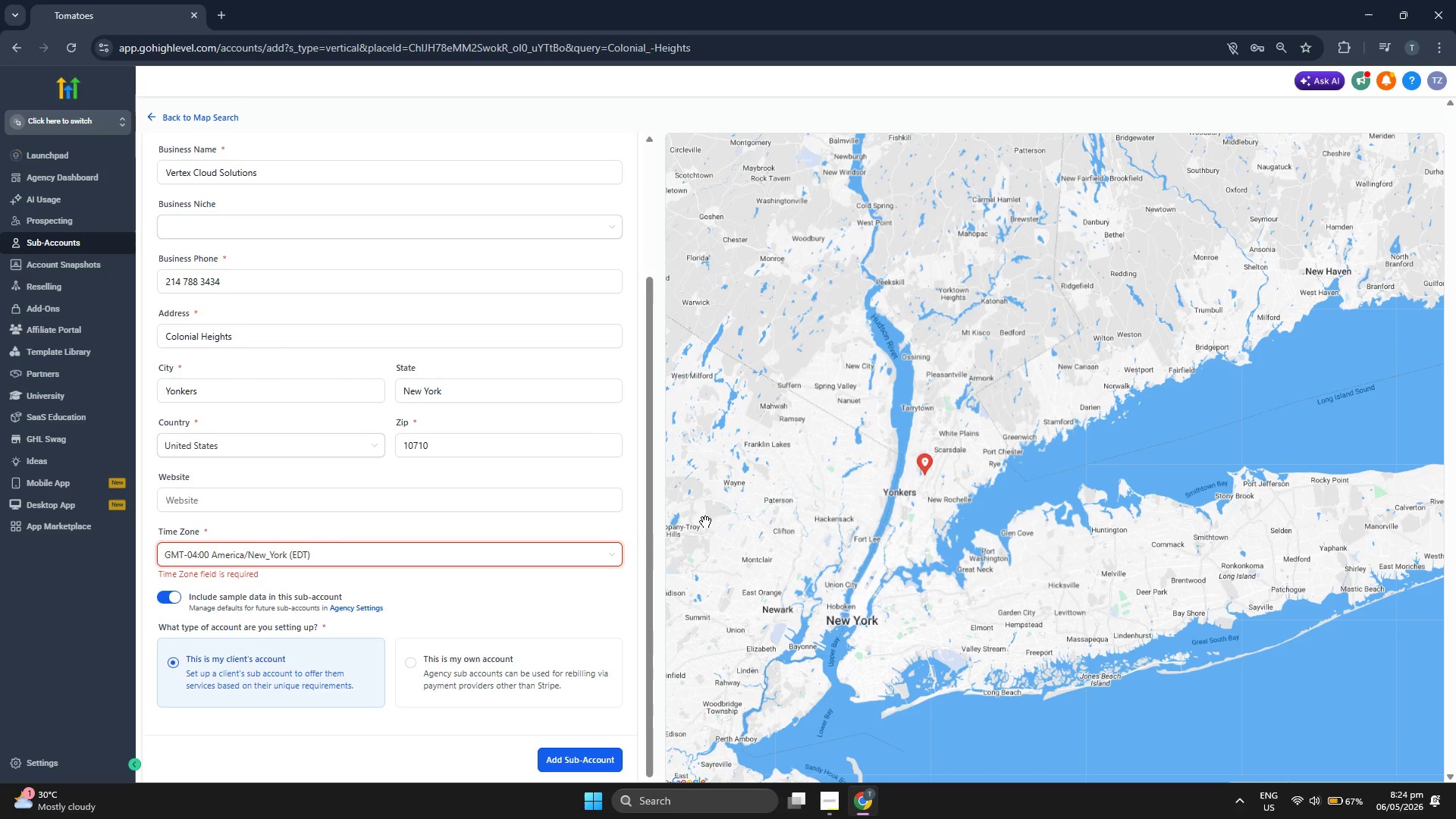 
left_click([812, 499])
 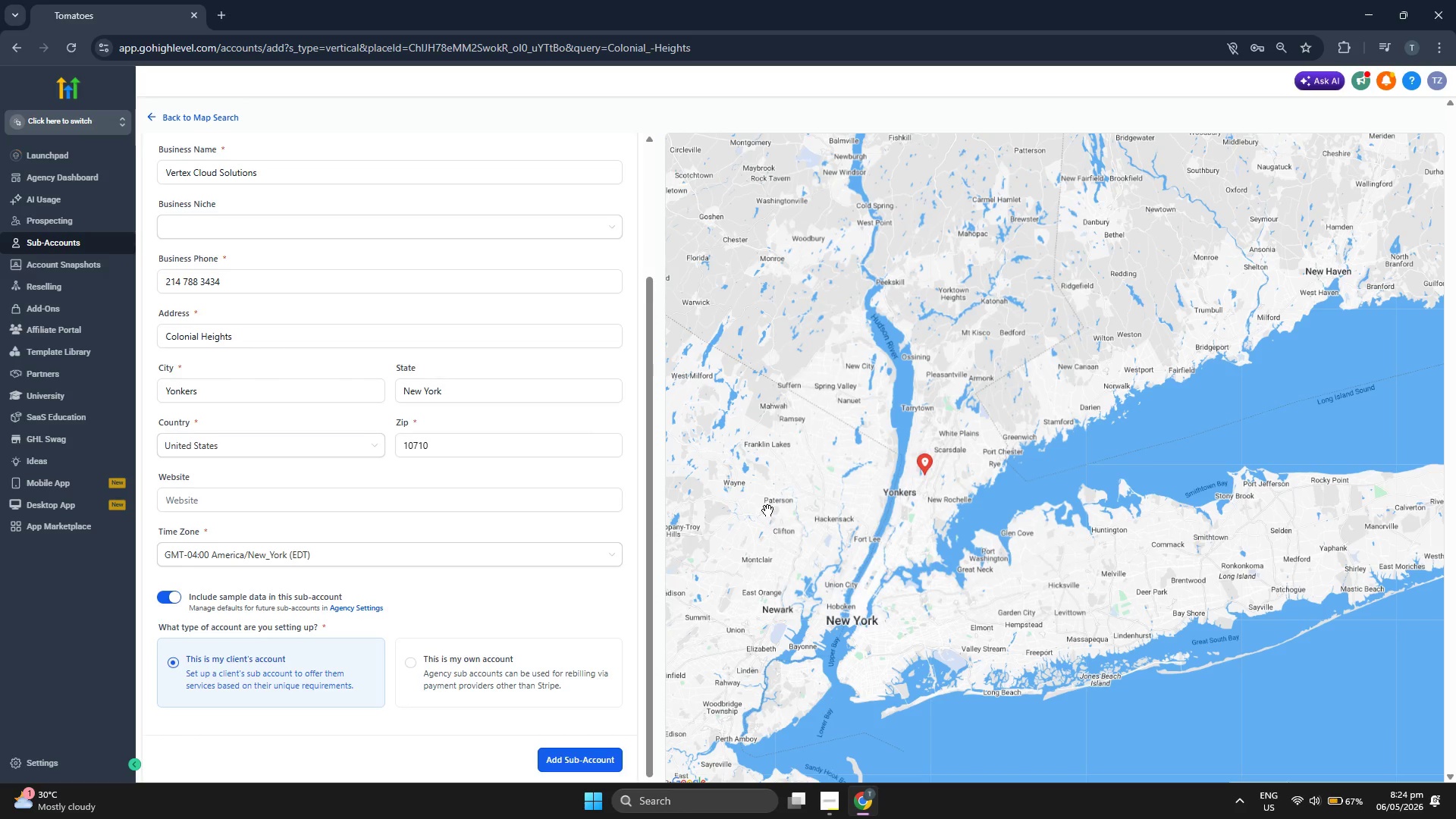 
scroll: coordinate [767, 510], scroll_direction: down, amount: 1.0
 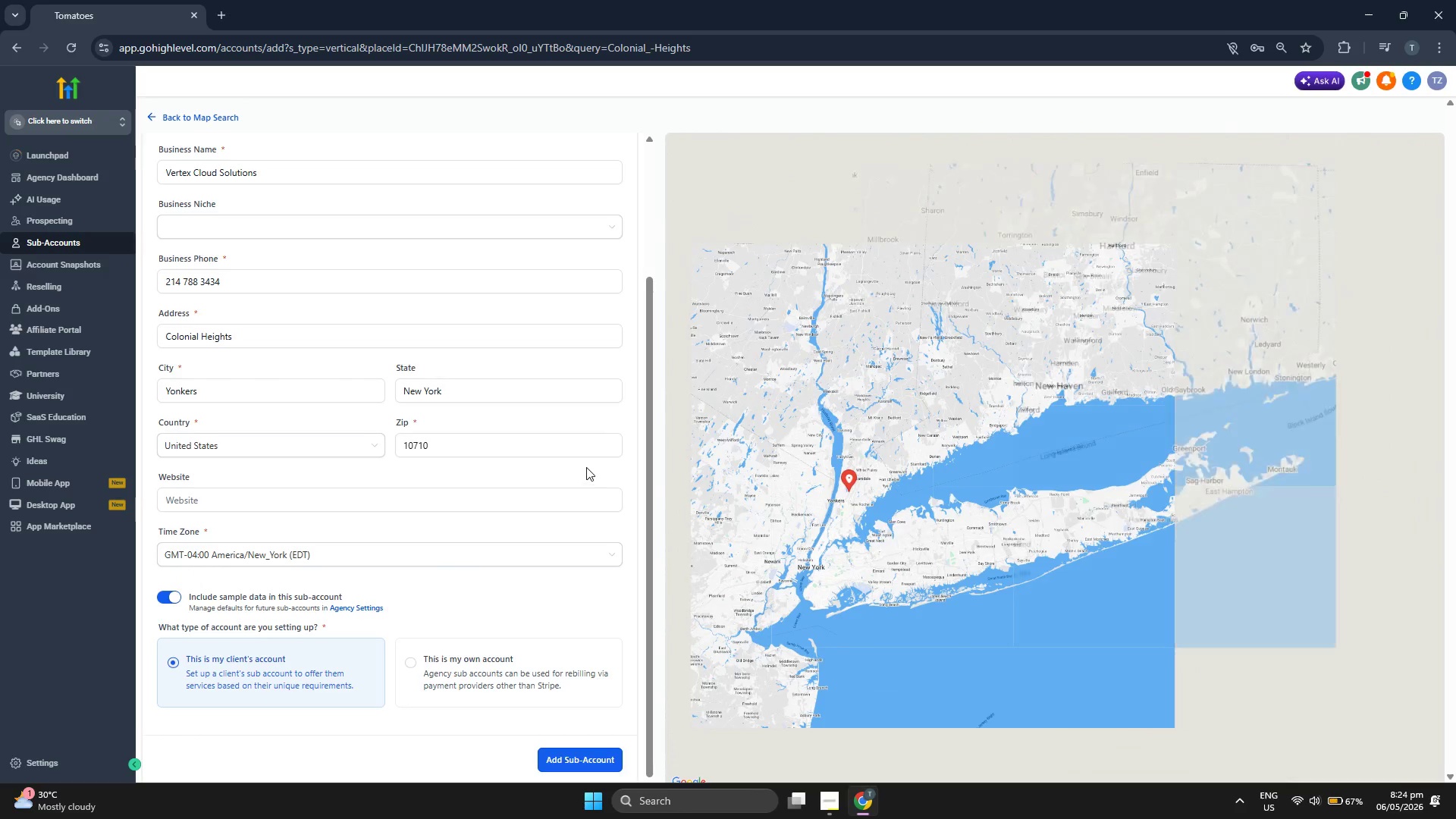 
scroll: coordinate [586, 466], scroll_direction: up, amount: 2.0
 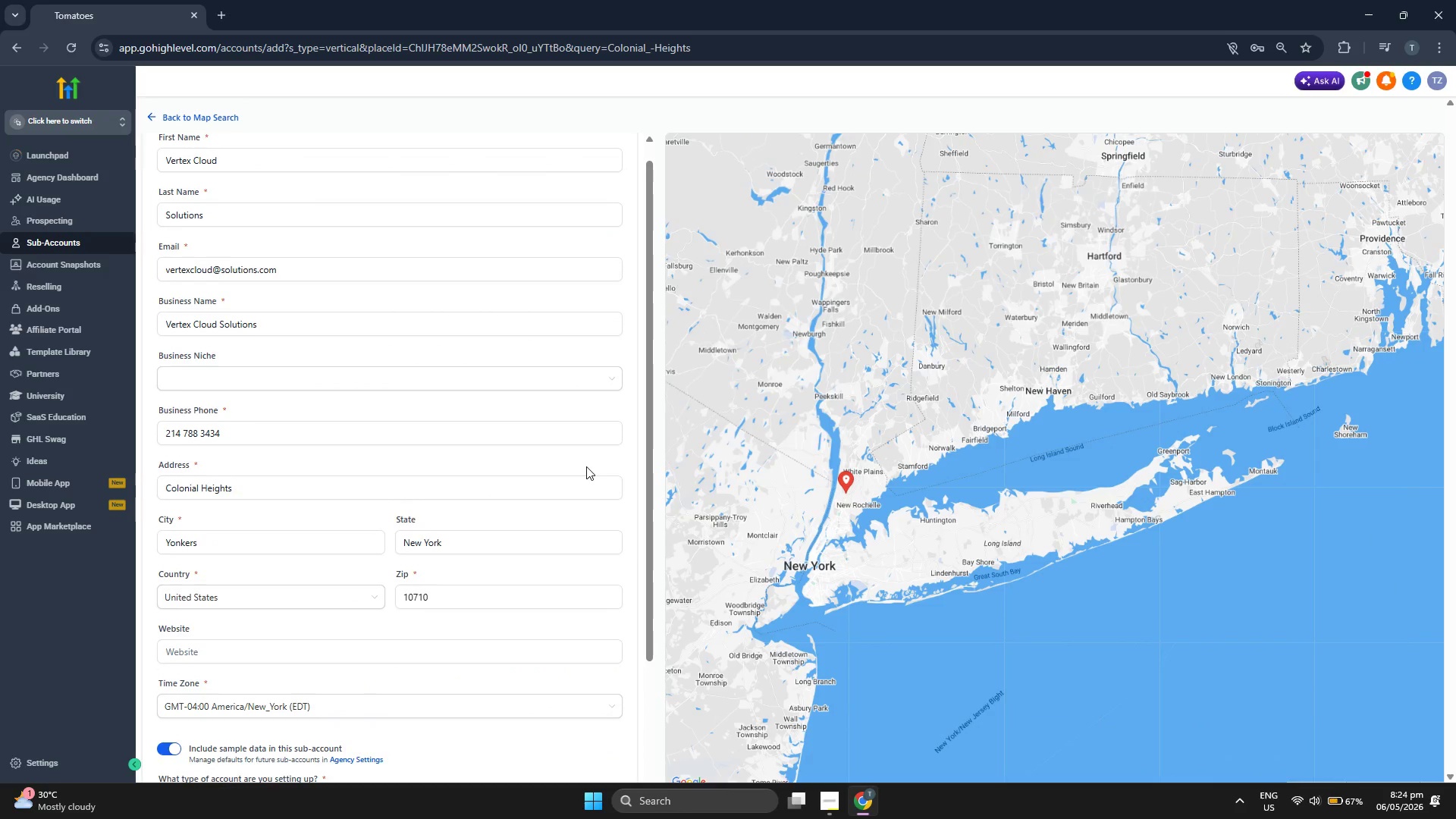 
scroll: coordinate [586, 466], scroll_direction: down, amount: 2.0
 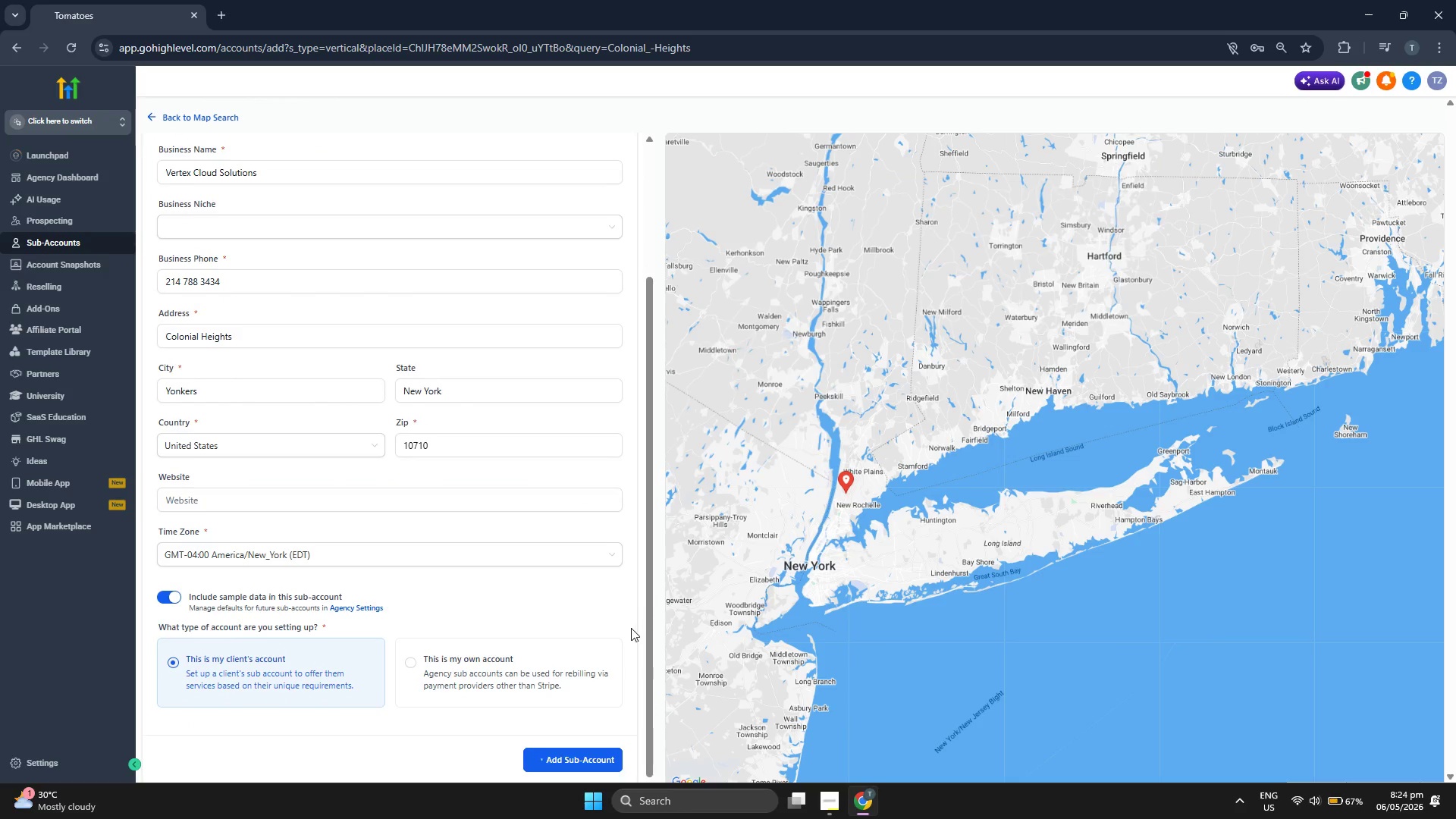 
wait(5.3)
 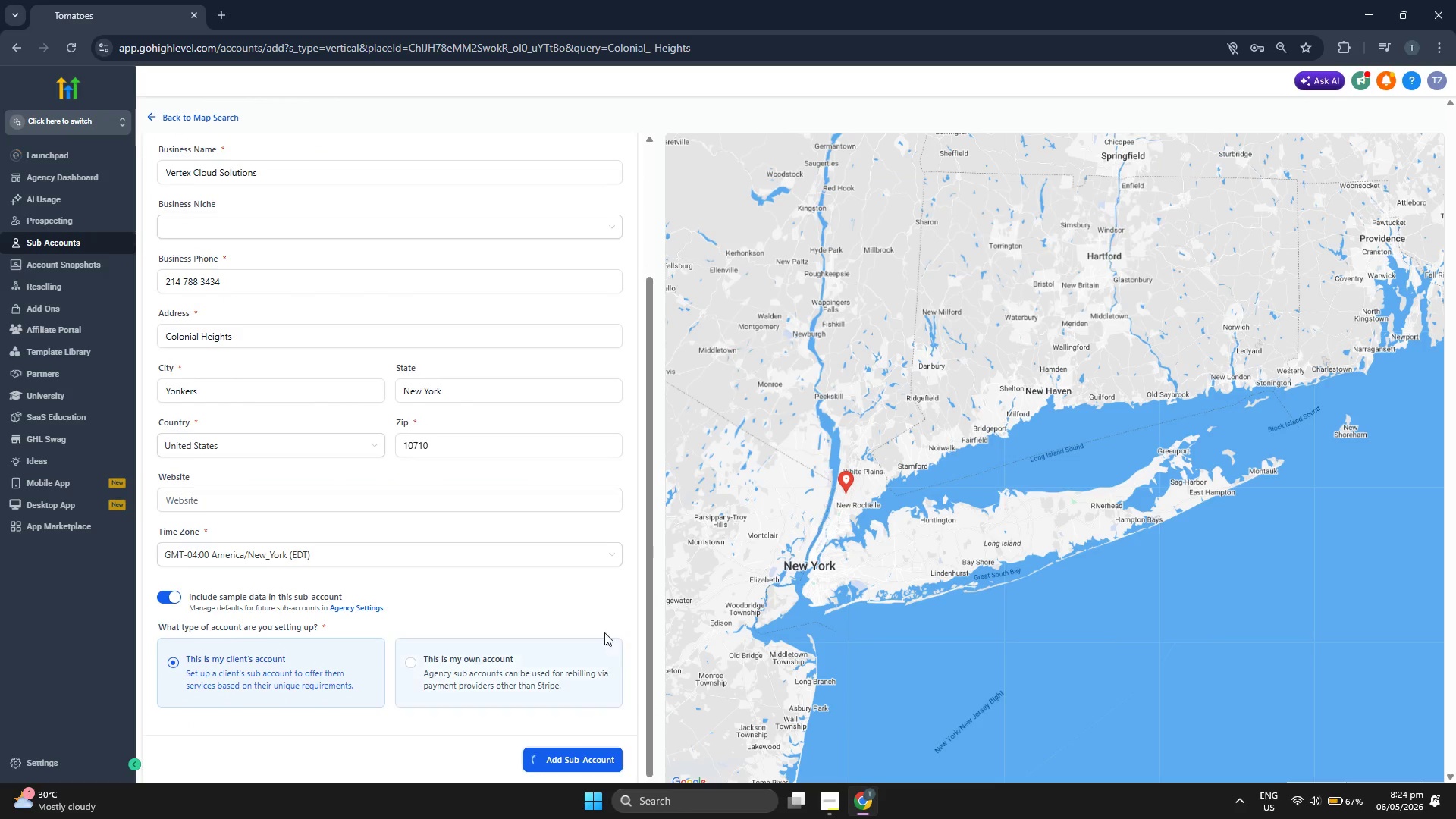 
scroll: coordinate [632, 588], scroll_direction: up, amount: 2.0
 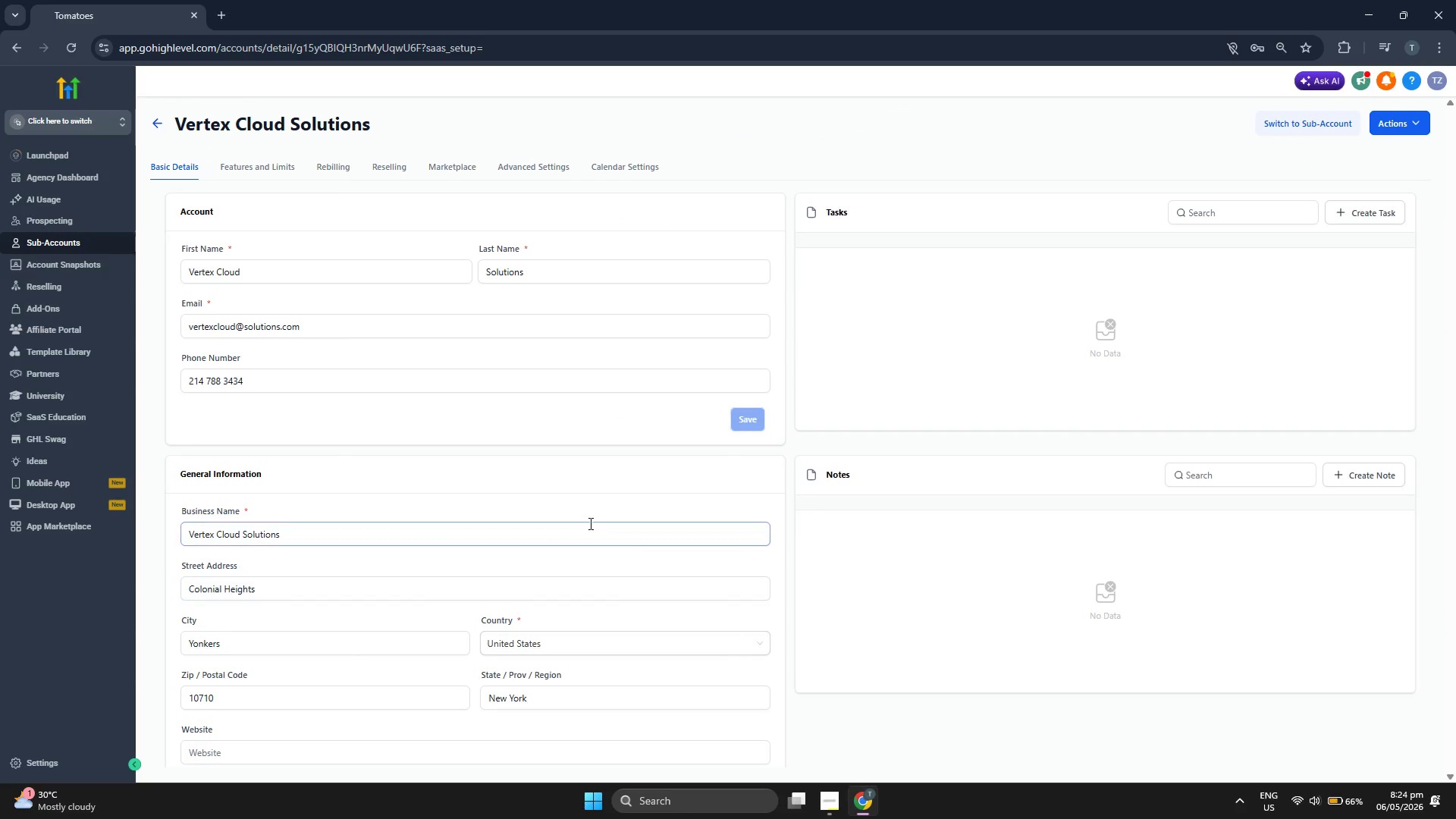 
scroll: coordinate [805, 493], scroll_direction: down, amount: 4.0
 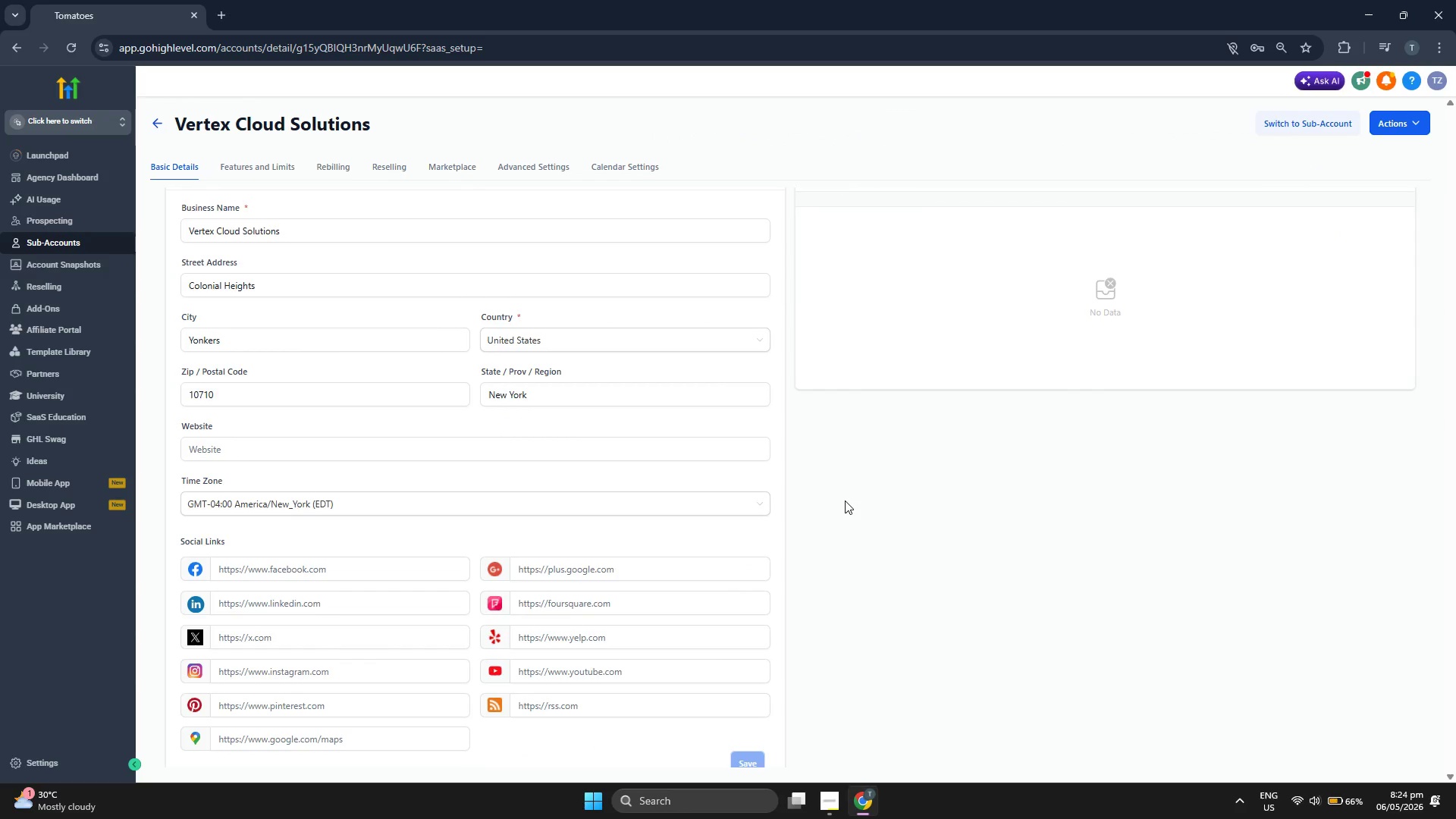 
scroll: coordinate [787, 543], scroll_direction: up, amount: 5.0
 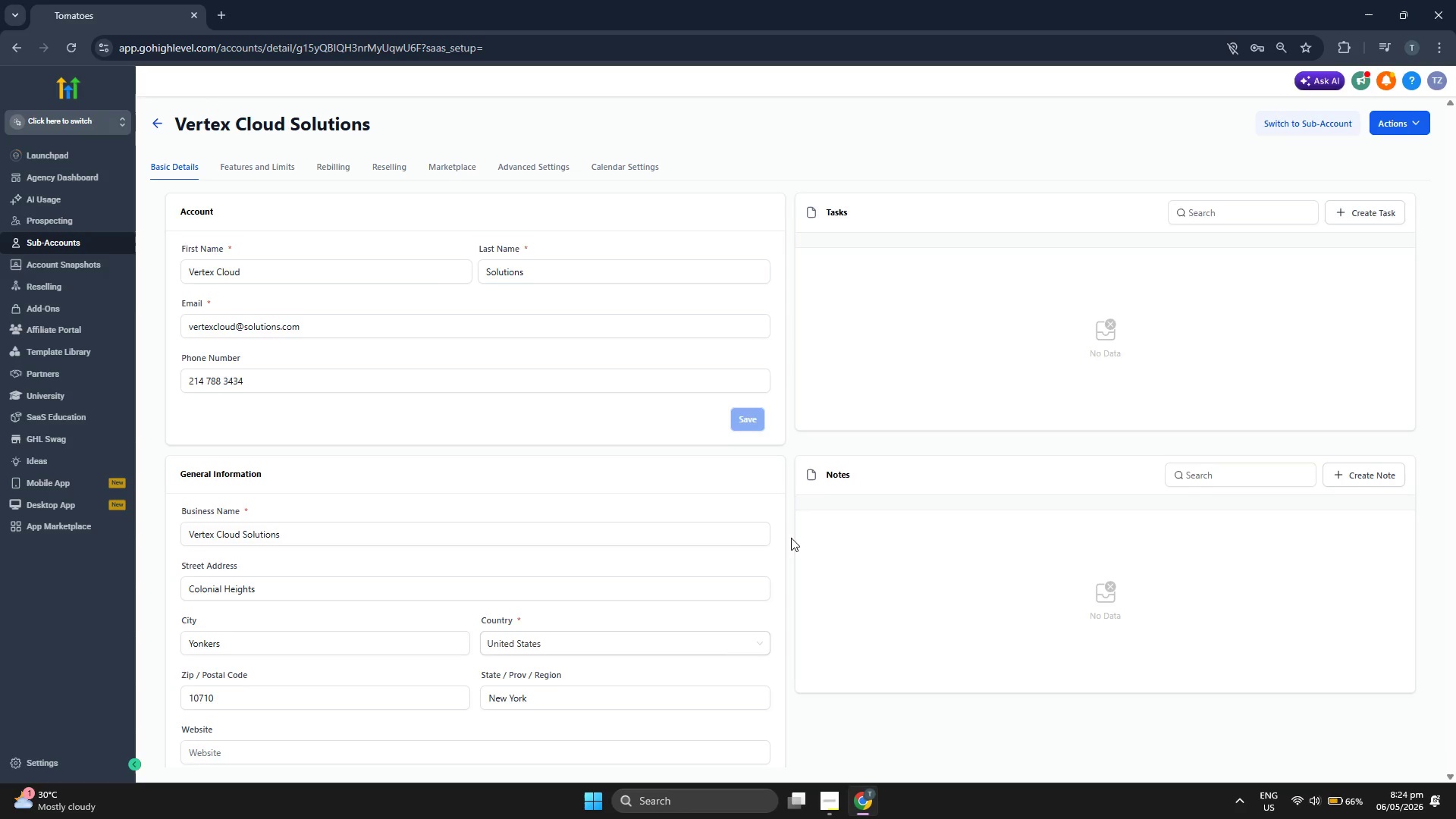 
scroll: coordinate [791, 538], scroll_direction: down, amount: 1.0